 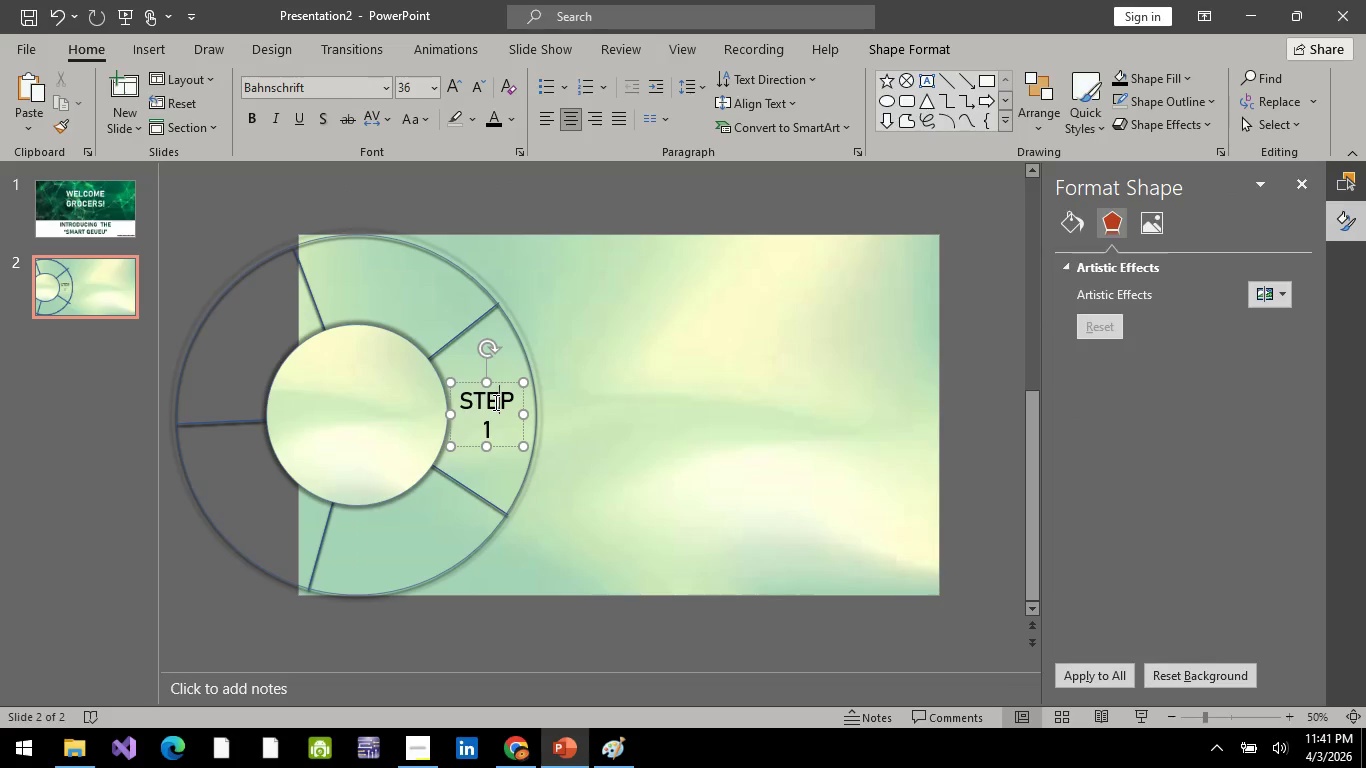 
left_click([519, 342])
 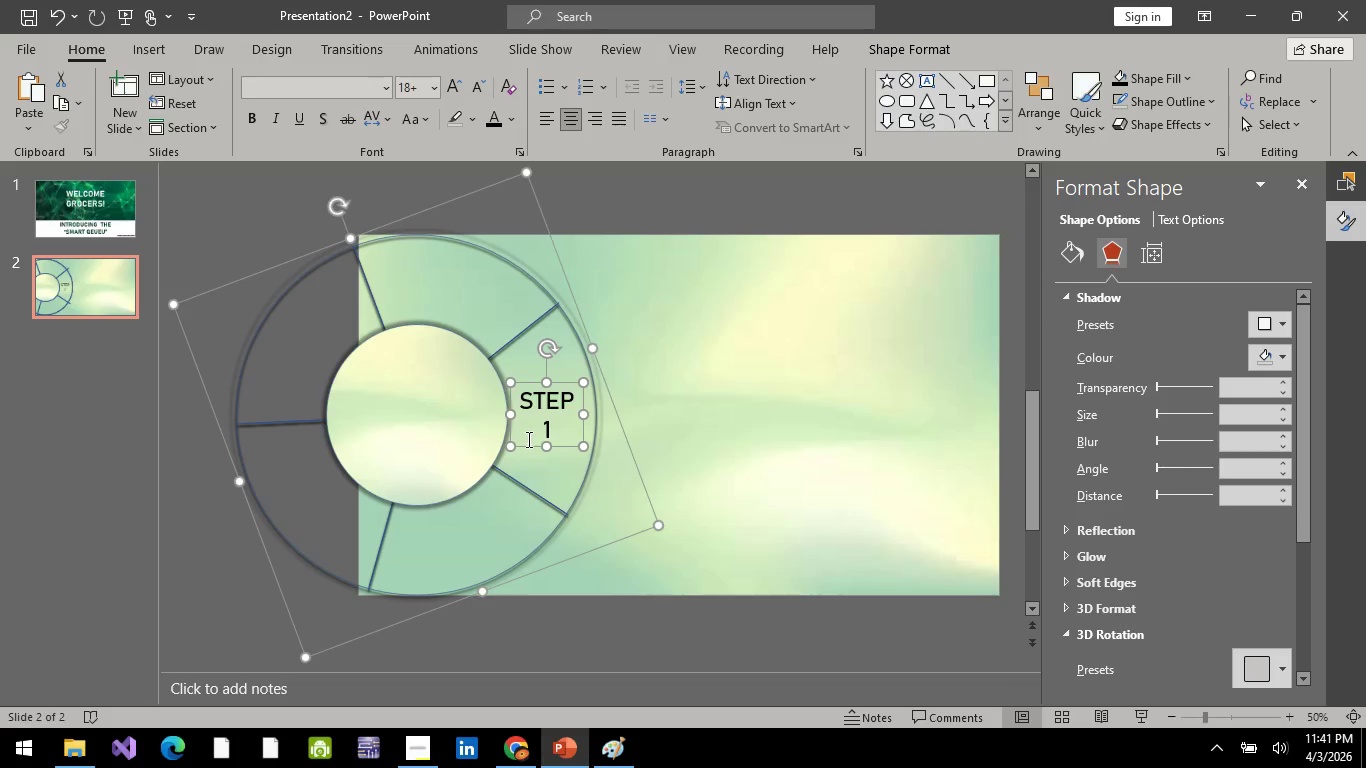 
right_click([526, 447])
 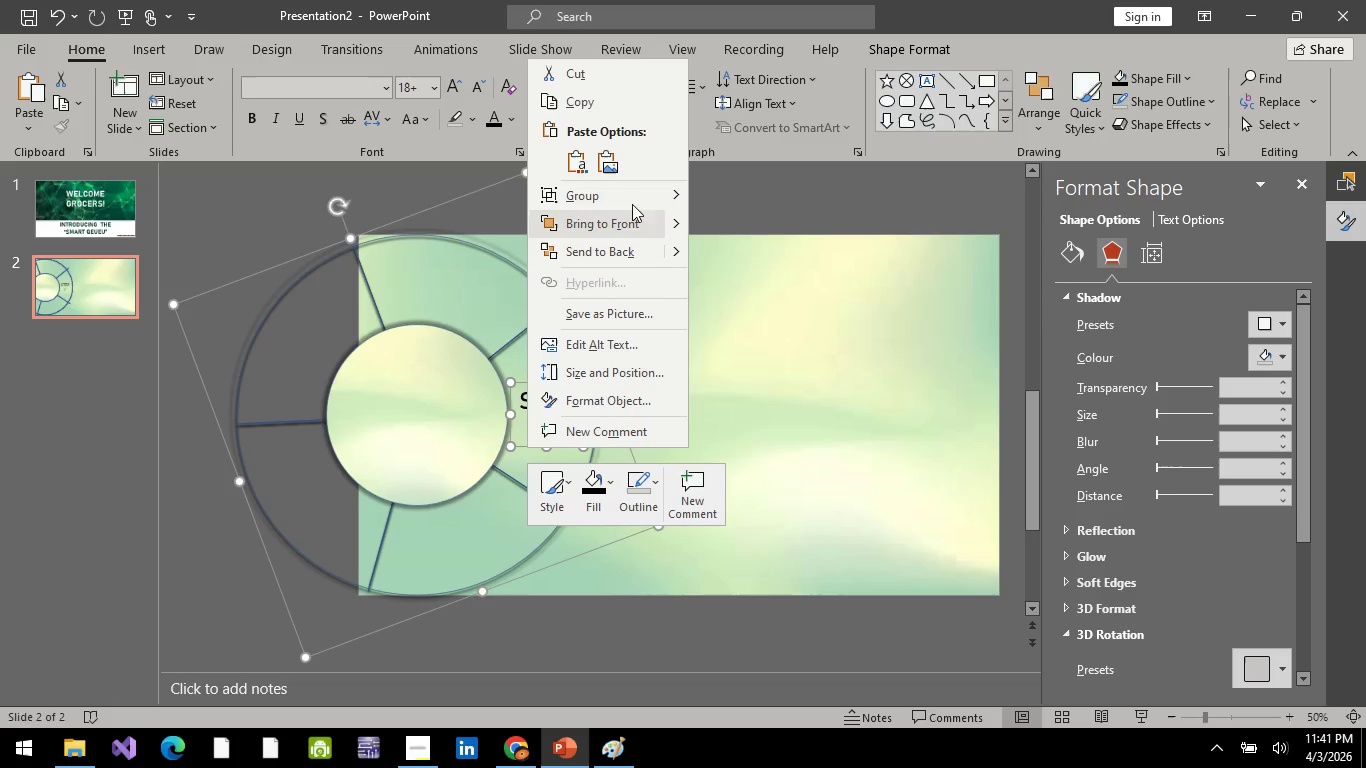 
left_click([617, 198])
 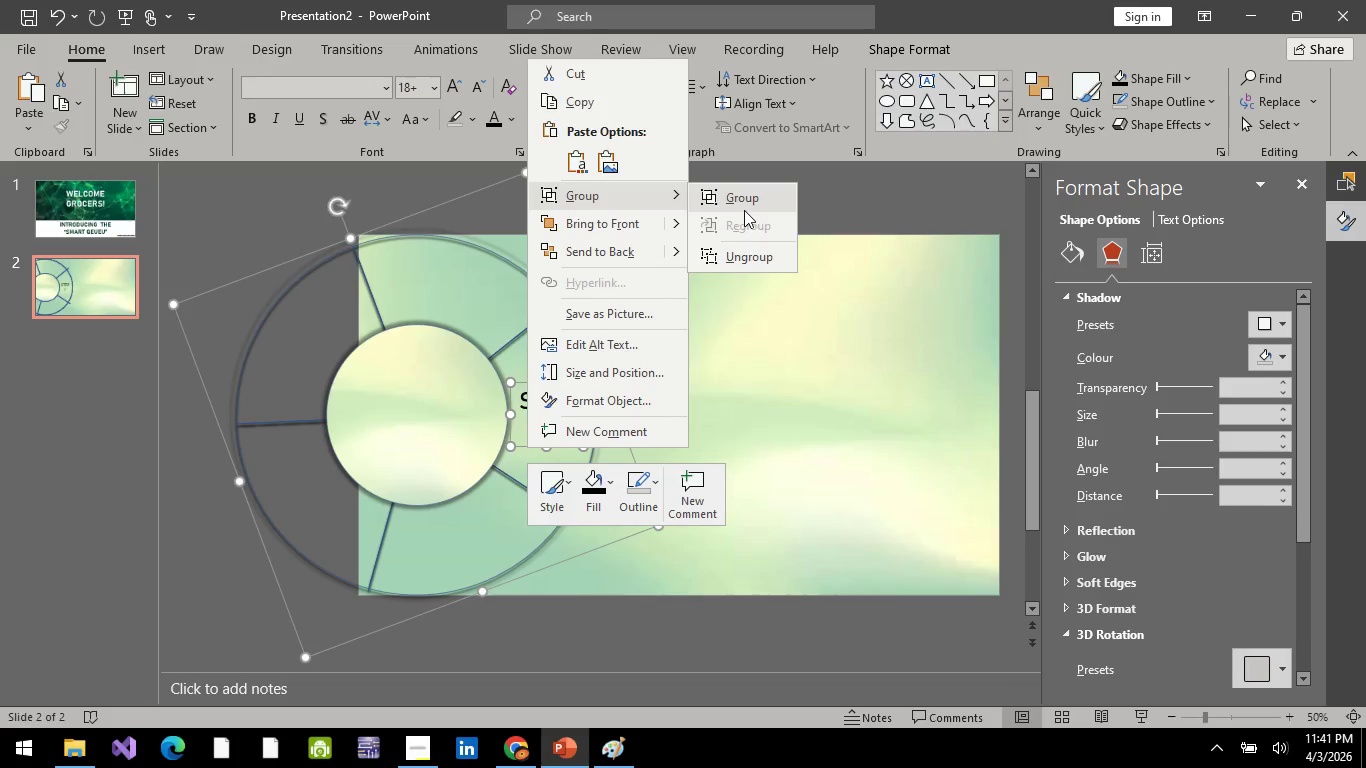 
left_click([751, 200])
 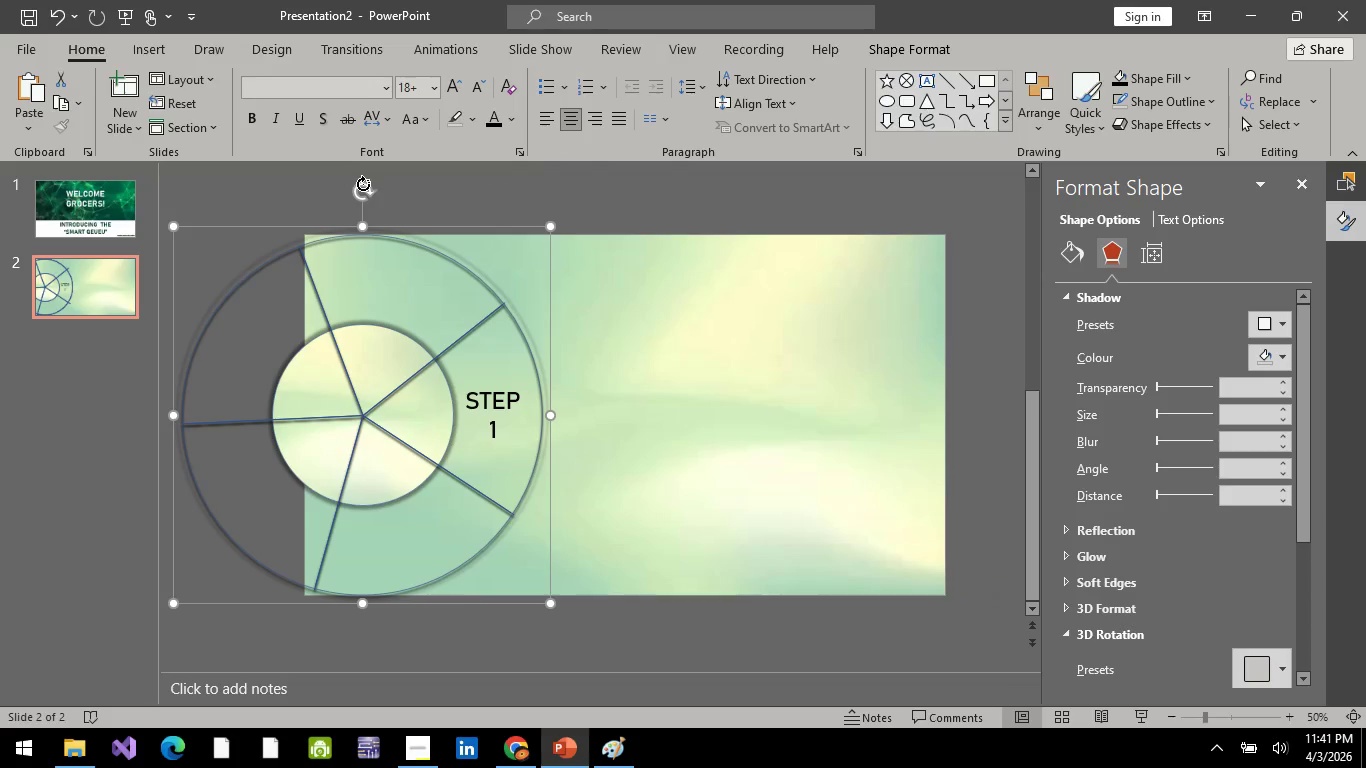 
left_click_drag(start_coordinate=[363, 184], to_coordinate=[562, 356])
 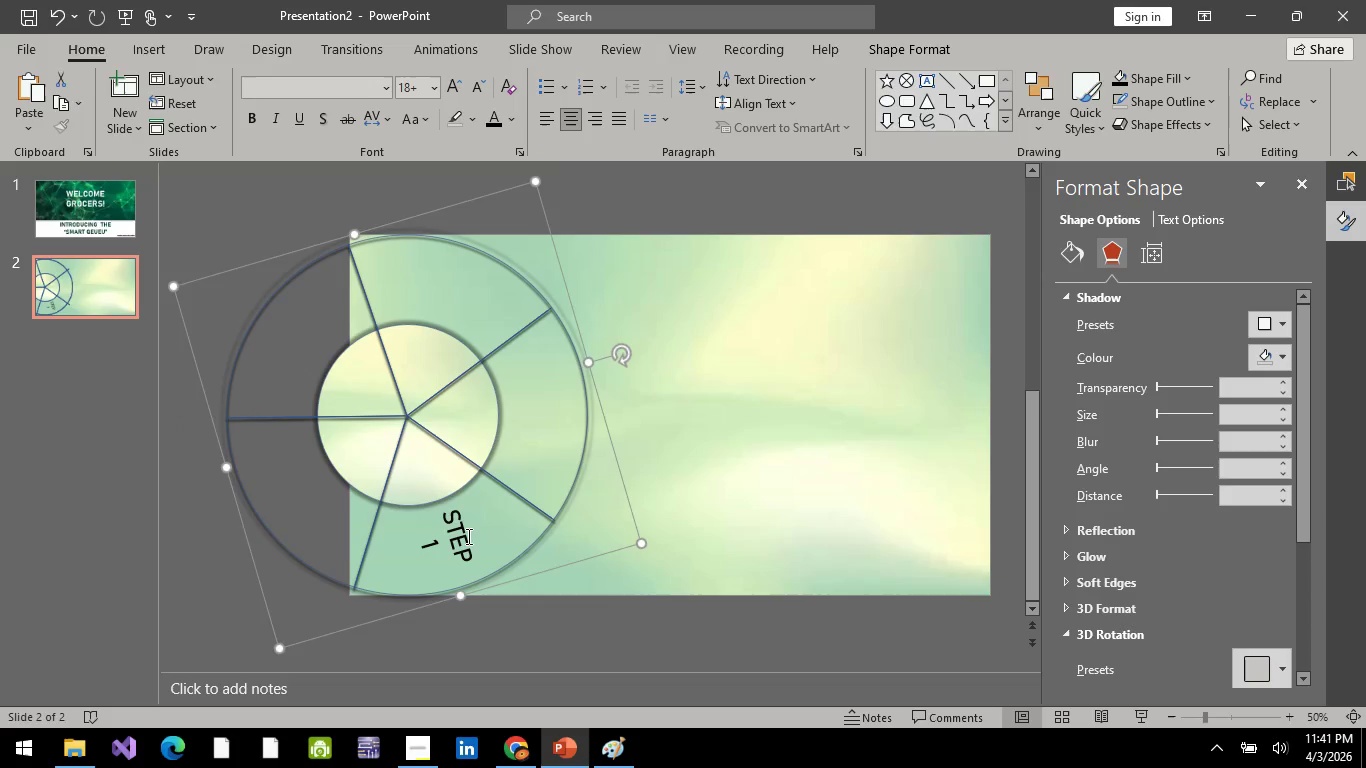 
left_click([467, 536])
 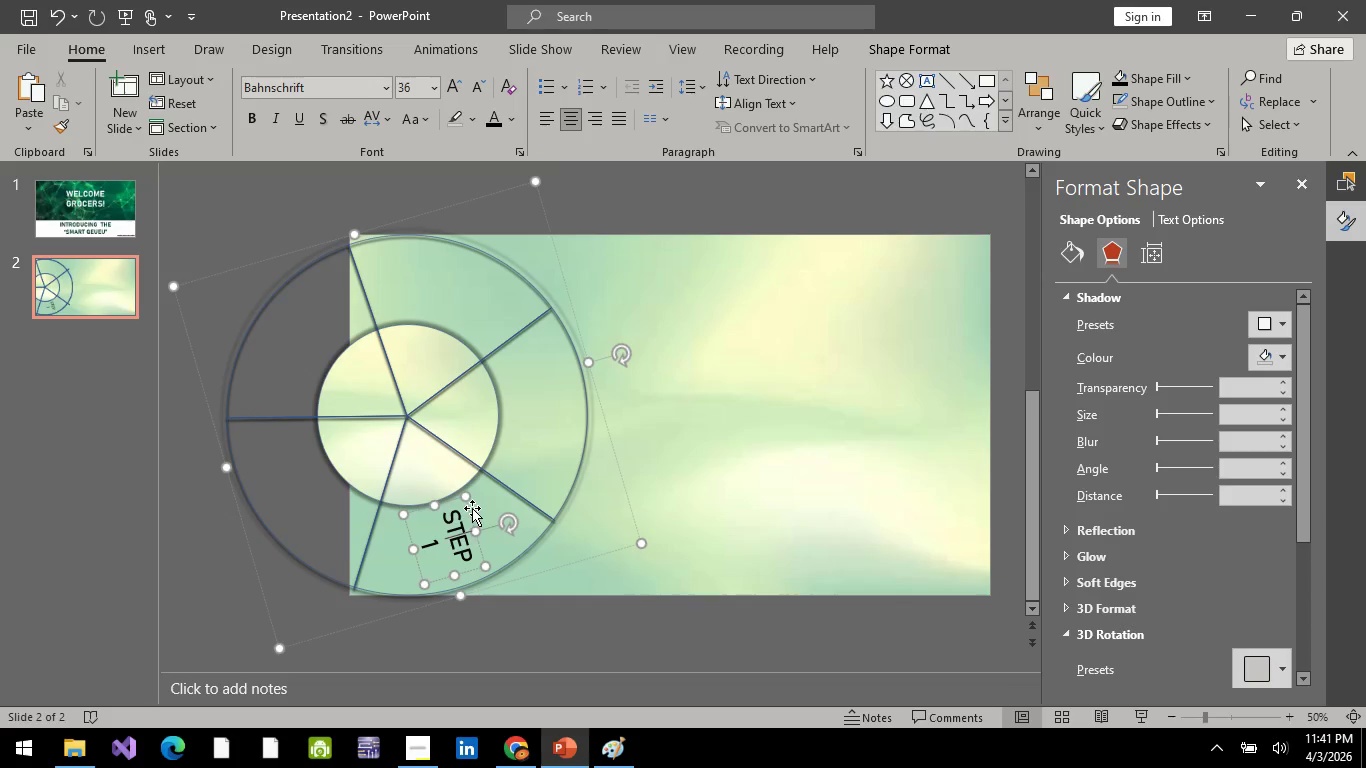 
left_click([472, 508])
 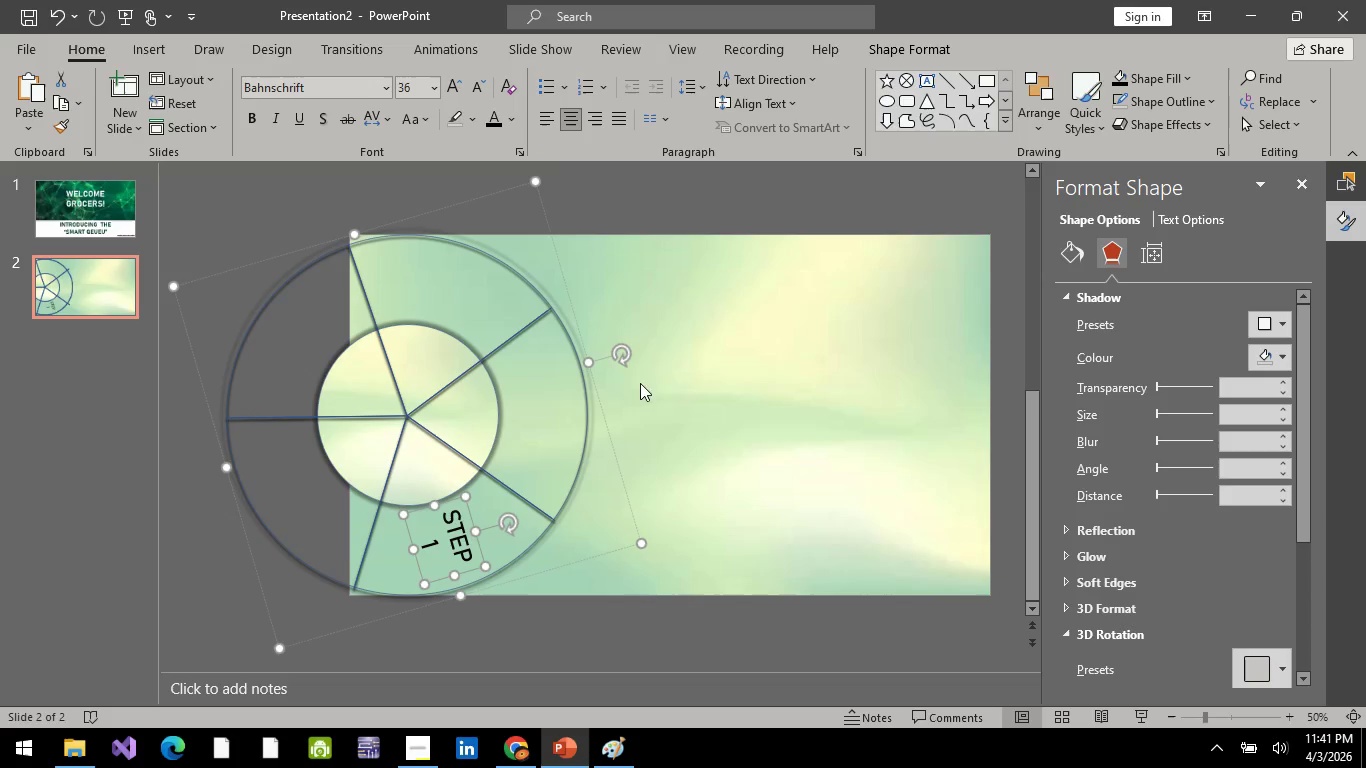 
key(Control+C)
 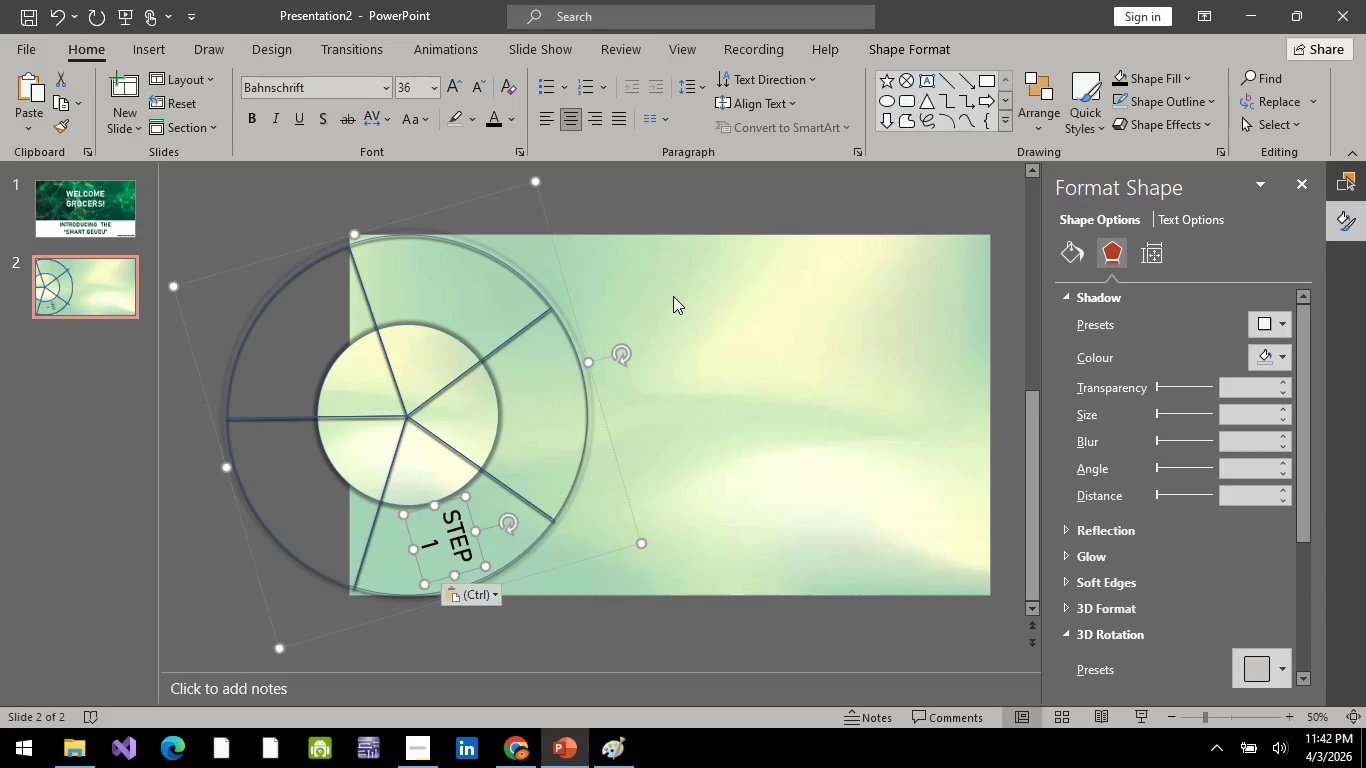 
key(Control+V)
 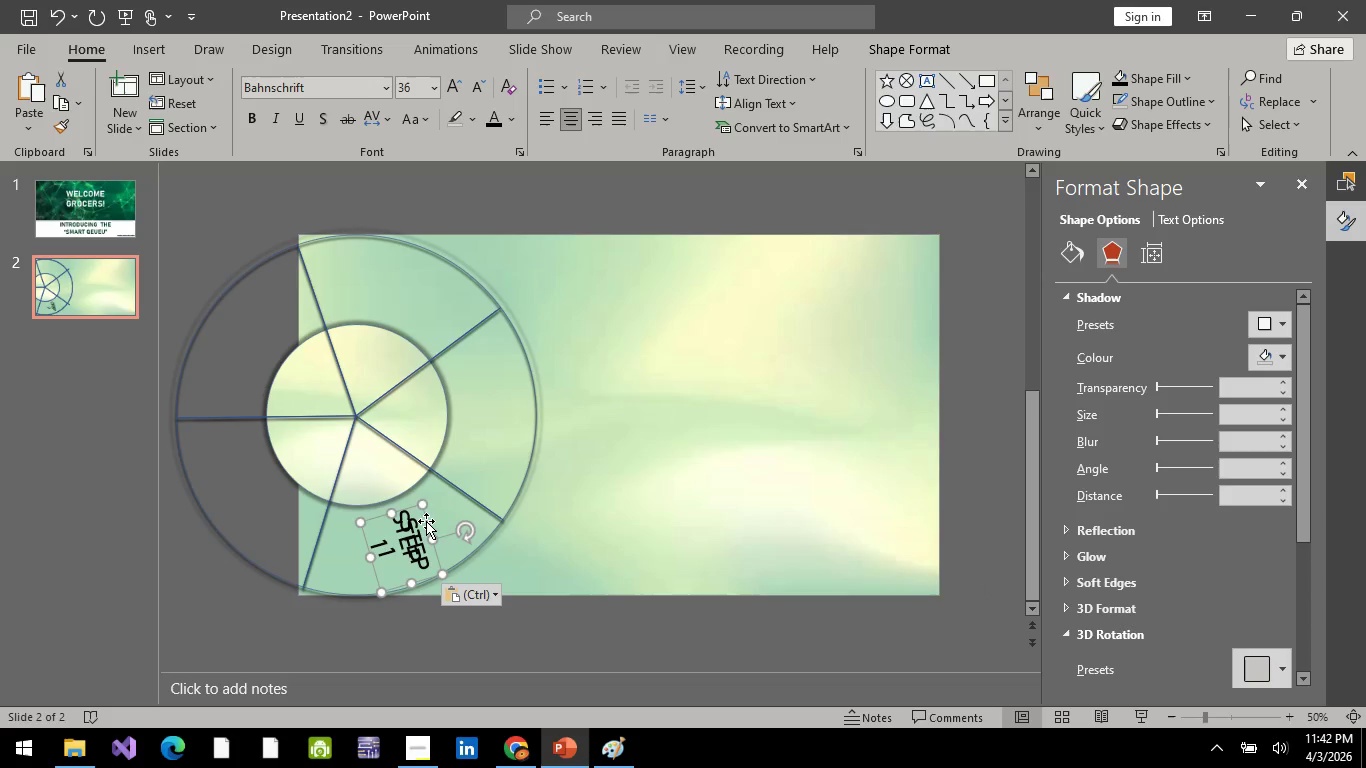 
left_click_drag(start_coordinate=[426, 521], to_coordinate=[629, 374])
 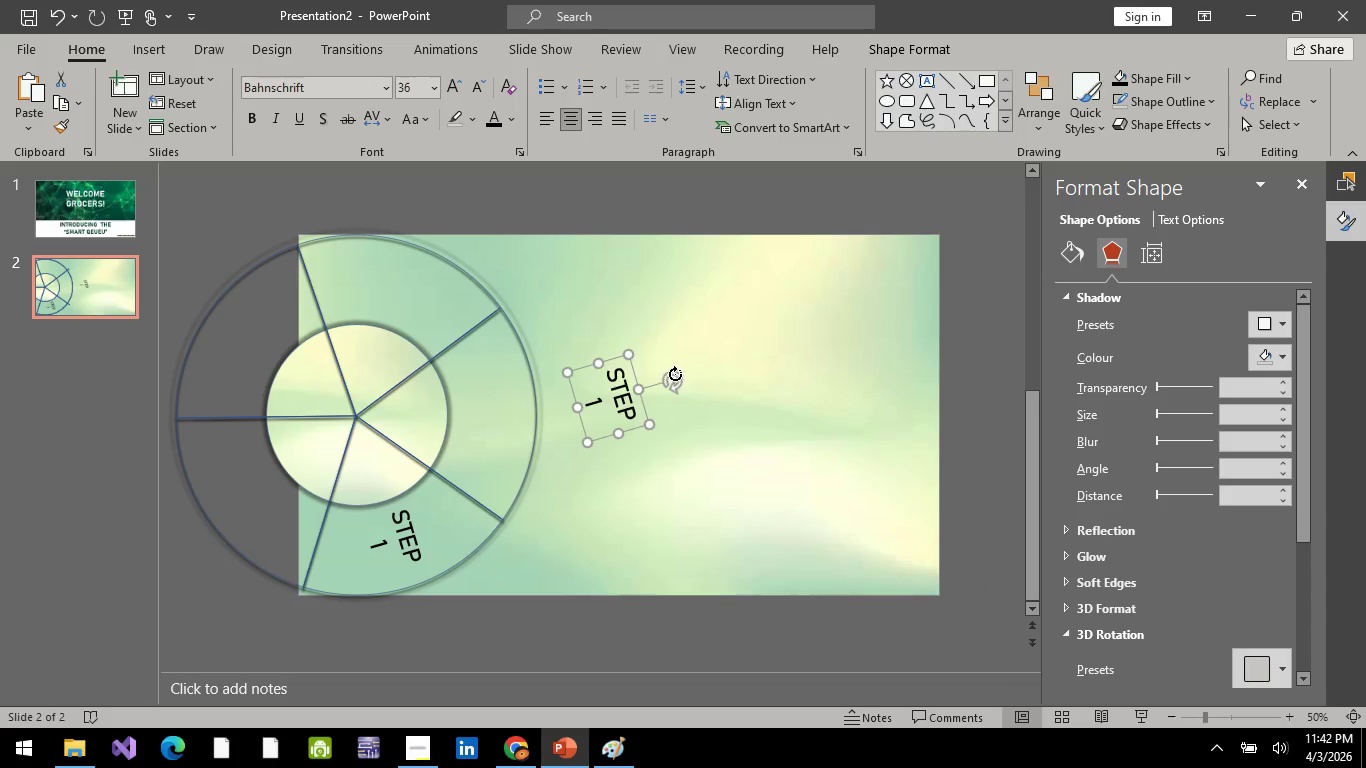 
left_click_drag(start_coordinate=[675, 374], to_coordinate=[606, 365])
 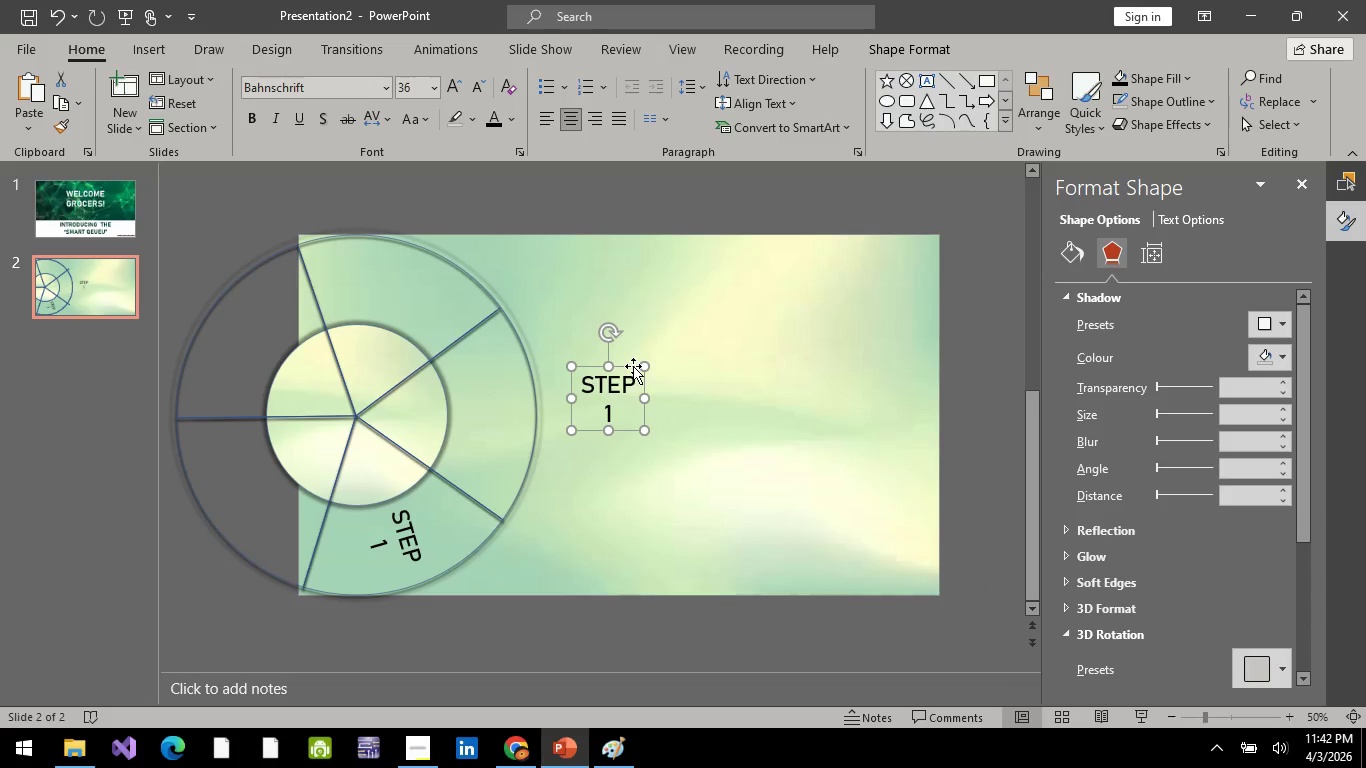 
left_click_drag(start_coordinate=[633, 366], to_coordinate=[510, 379])
 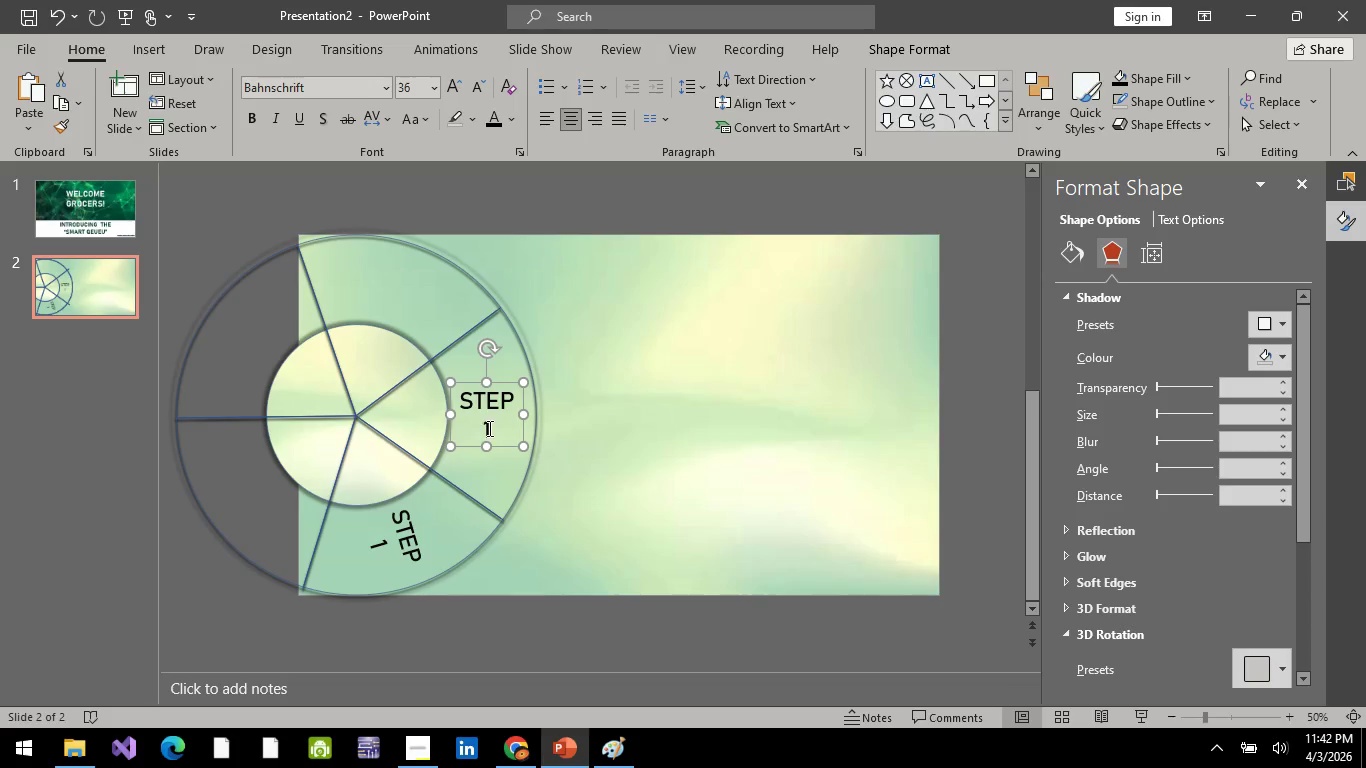 
left_click([489, 428])
 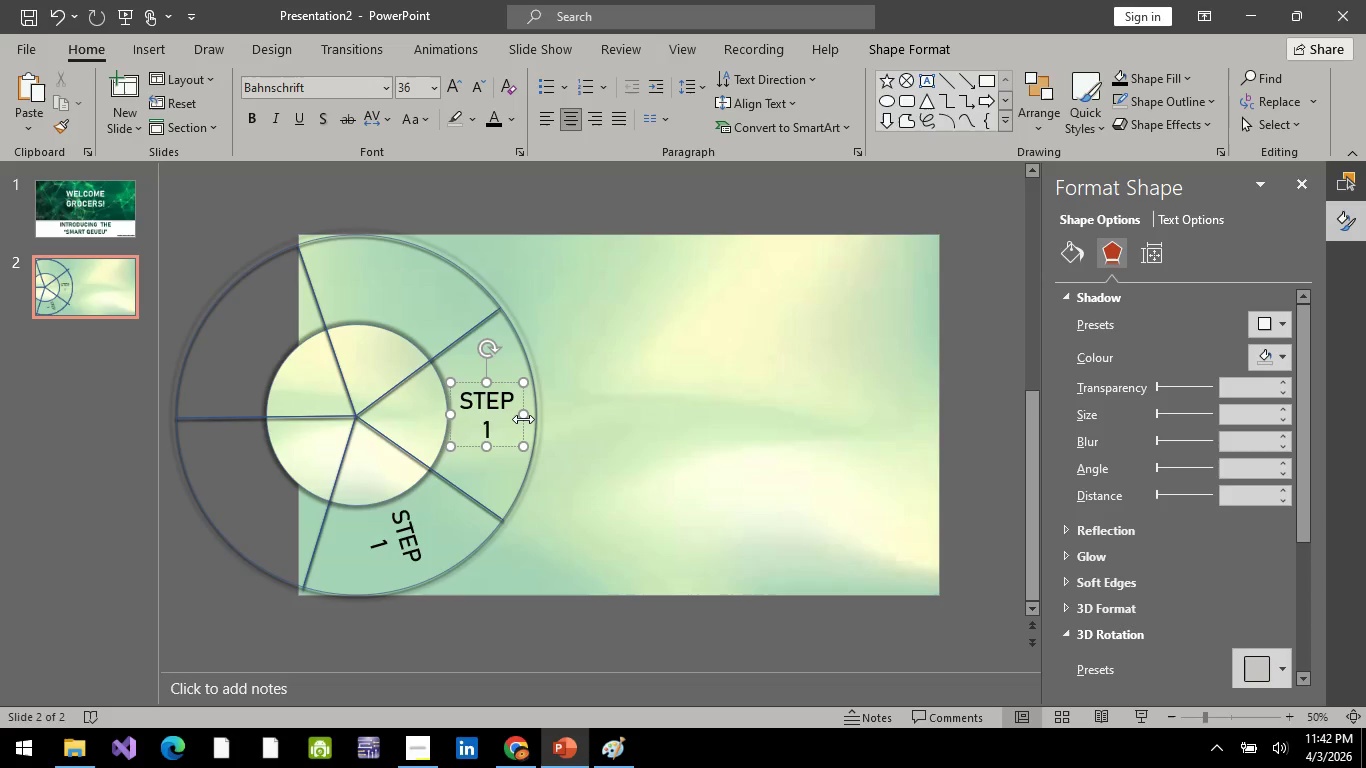 
key(Backspace)
 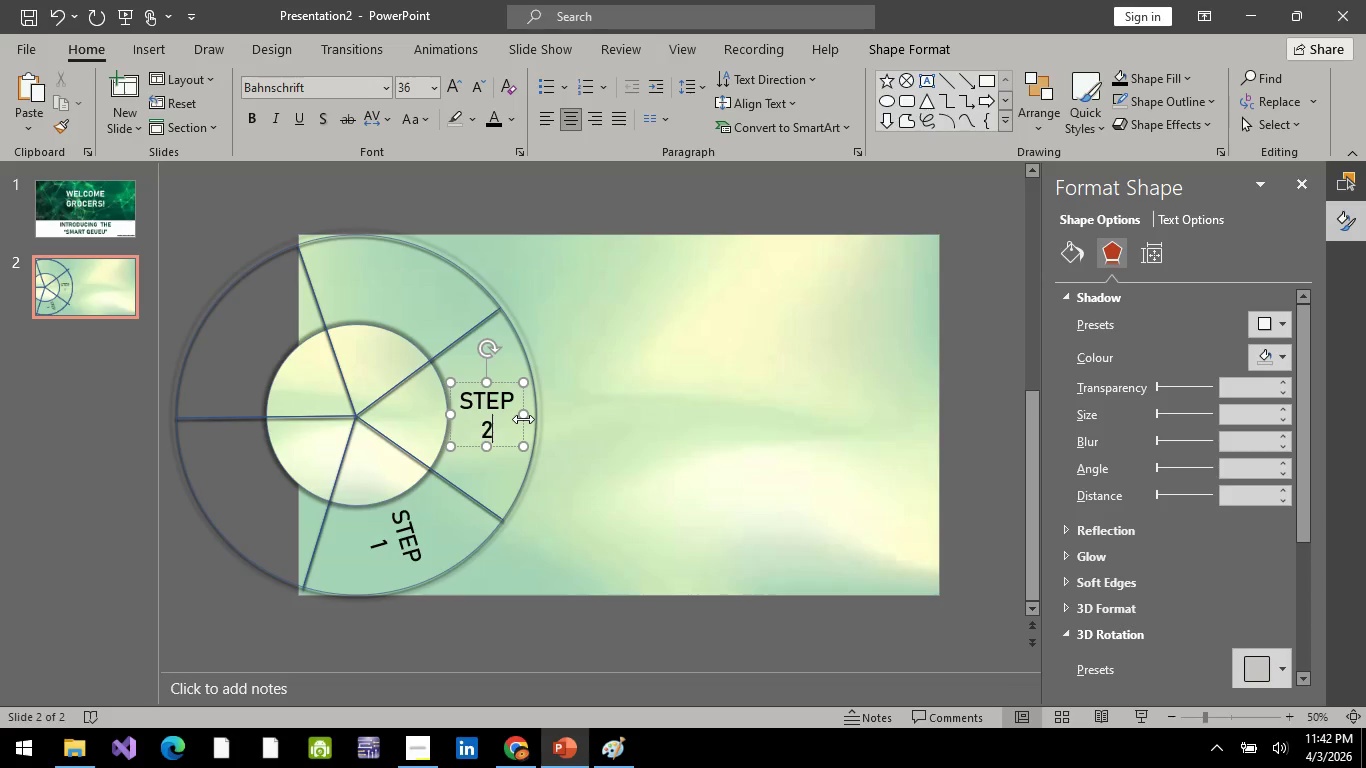 
key(2)
 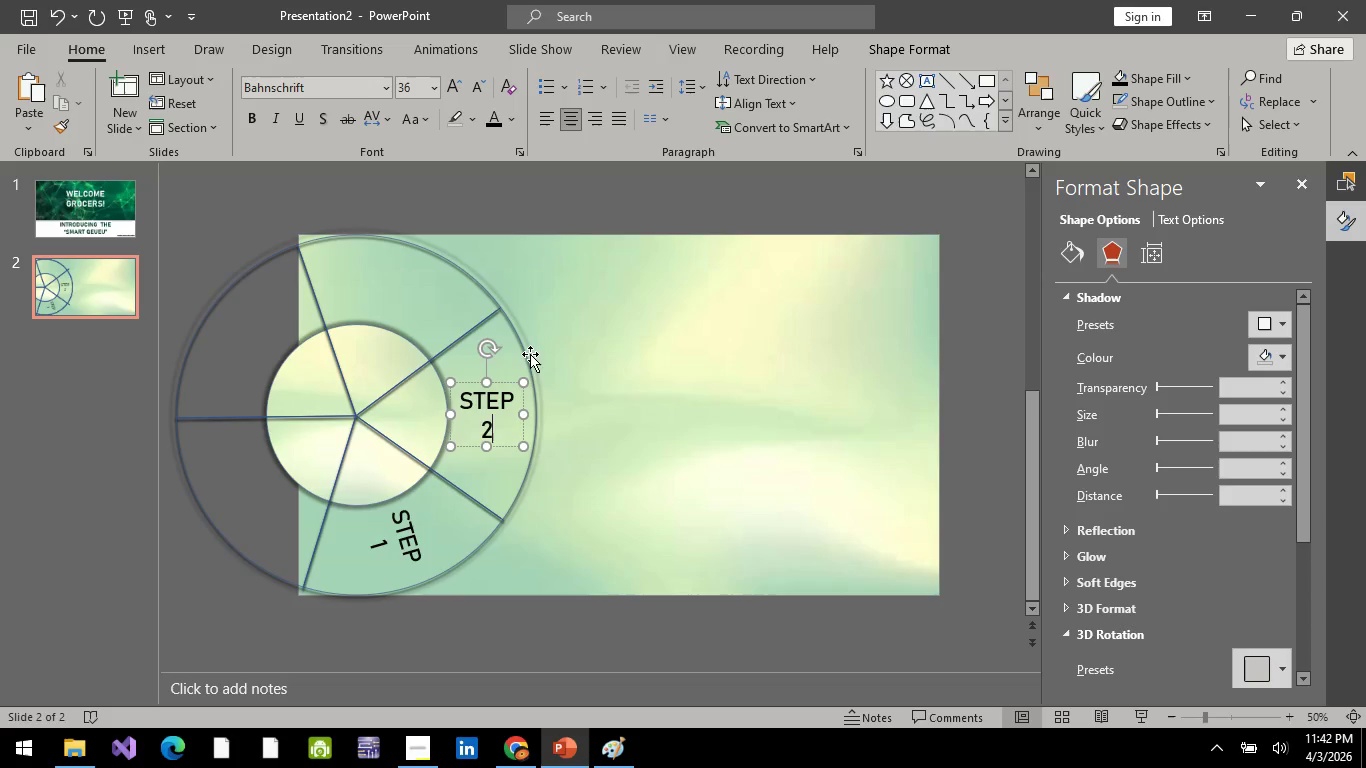 
left_click([531, 354])
 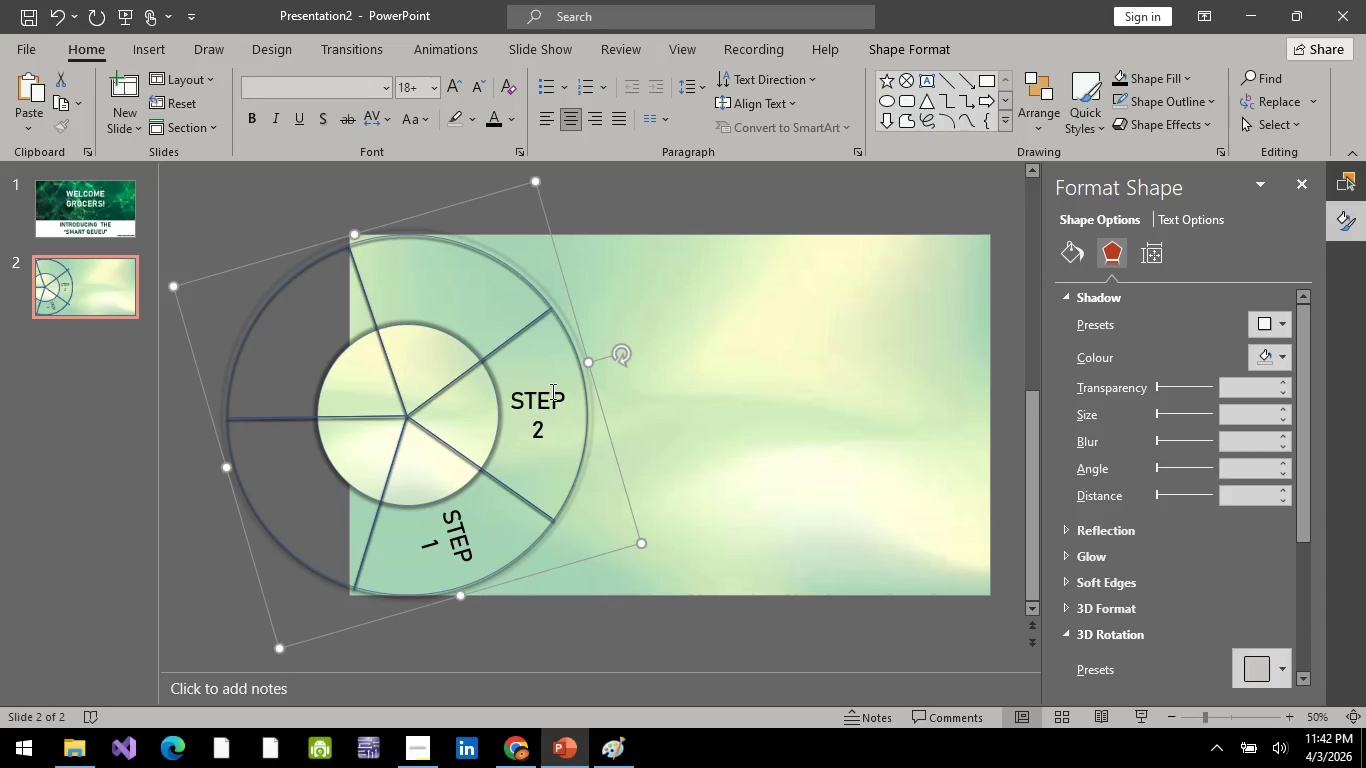 
hold_key(key=ControlLeft, duration=1.3)
left_click([549, 395])
 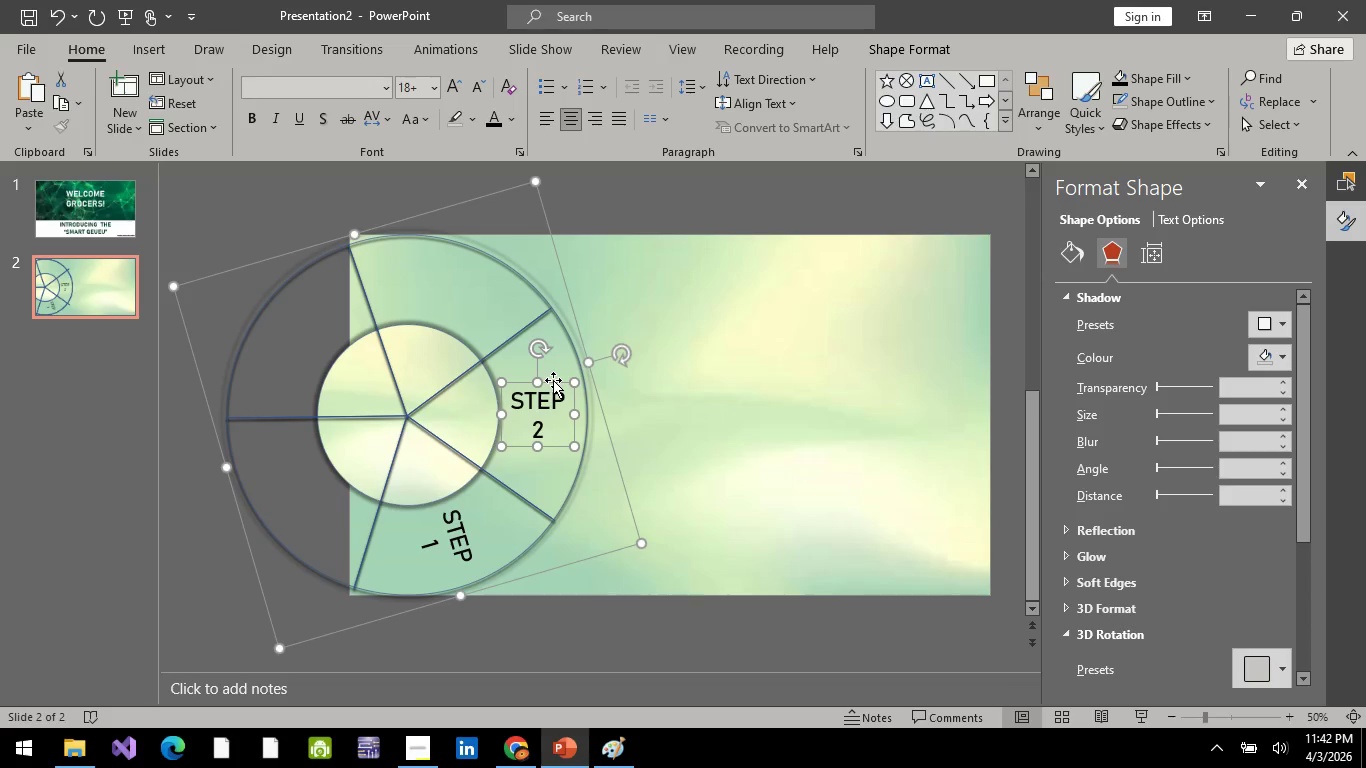 
right_click([553, 380])
 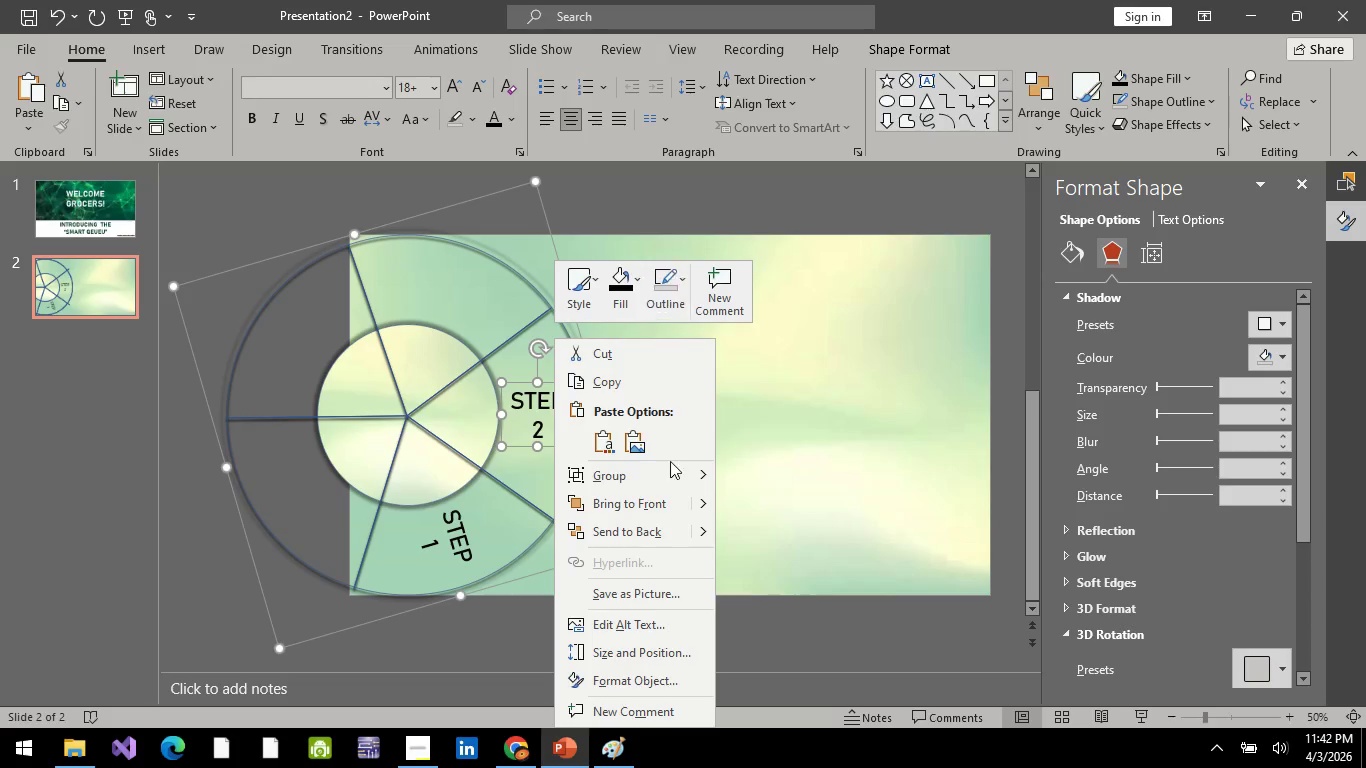 
mouse_move([703, 478])
 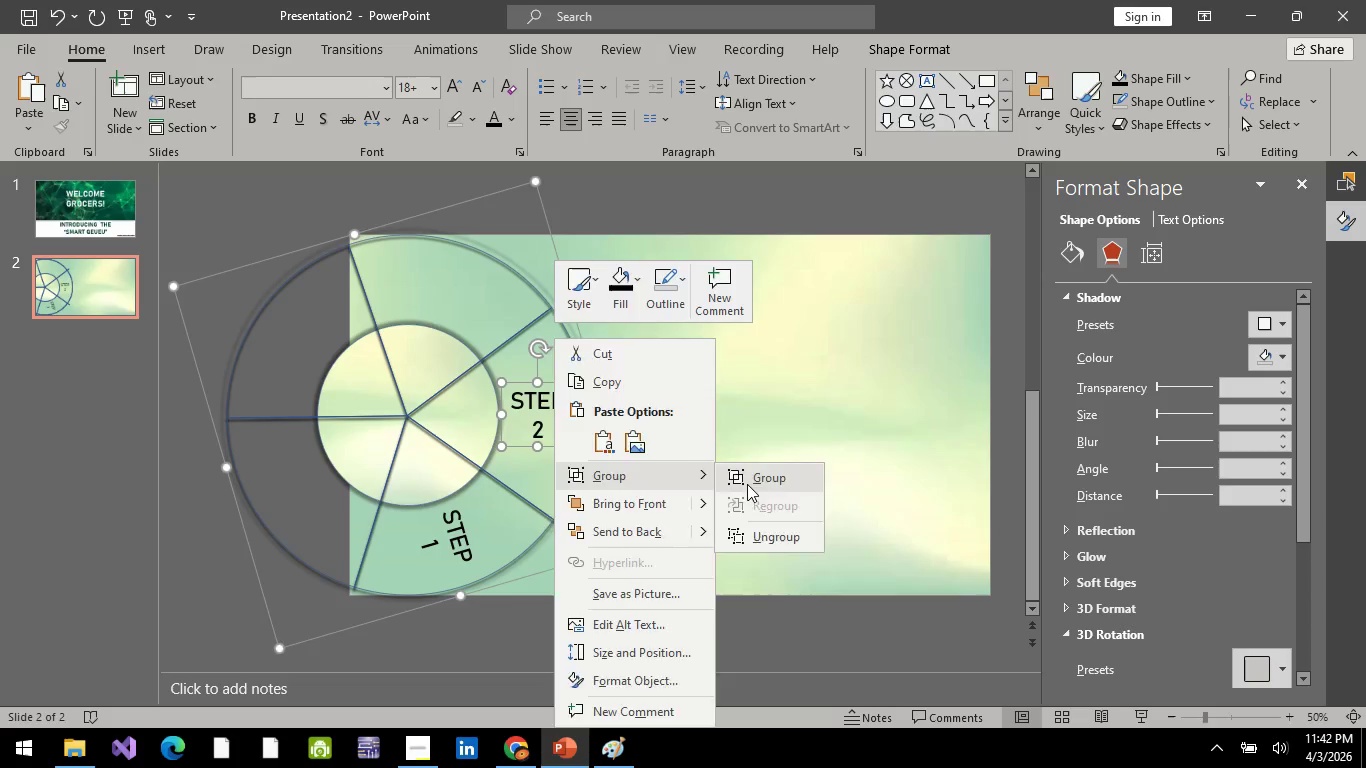 
left_click([747, 484])
 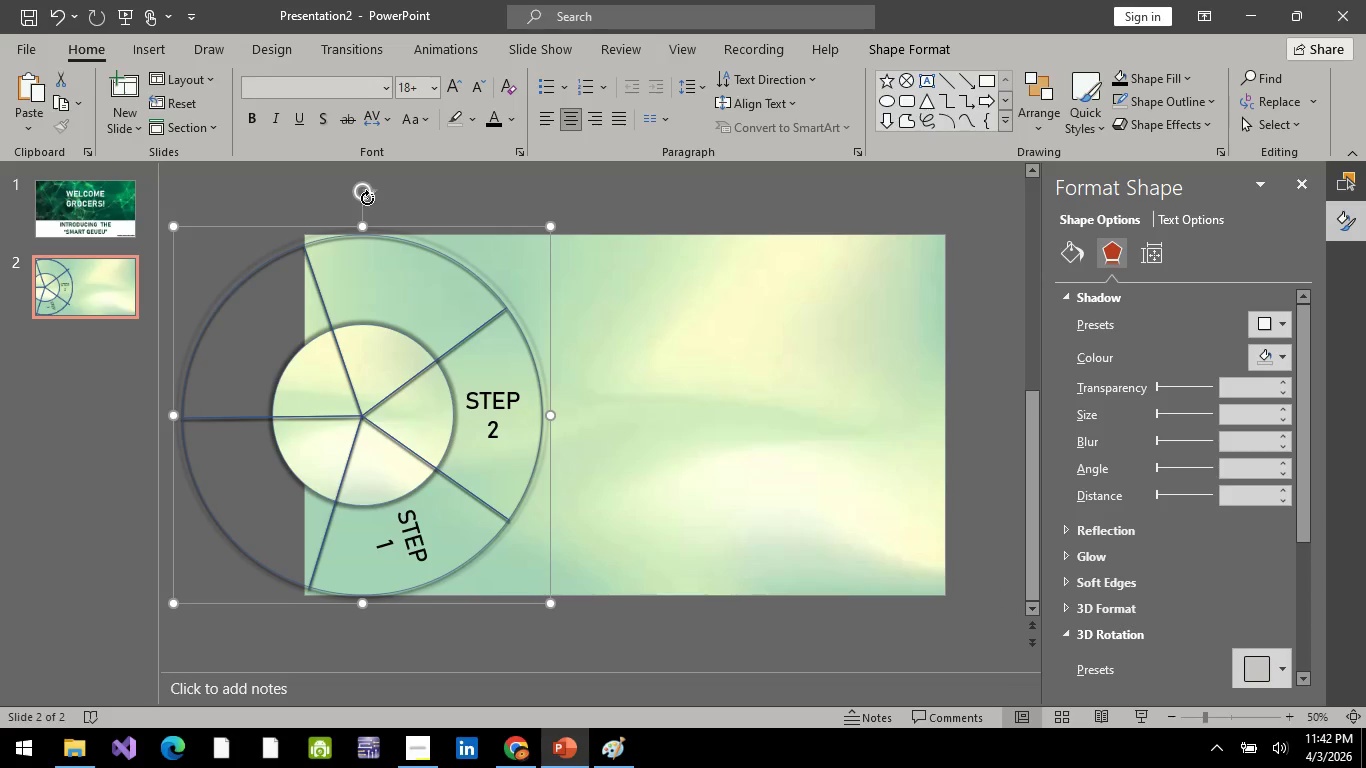 
wait(5.39)
 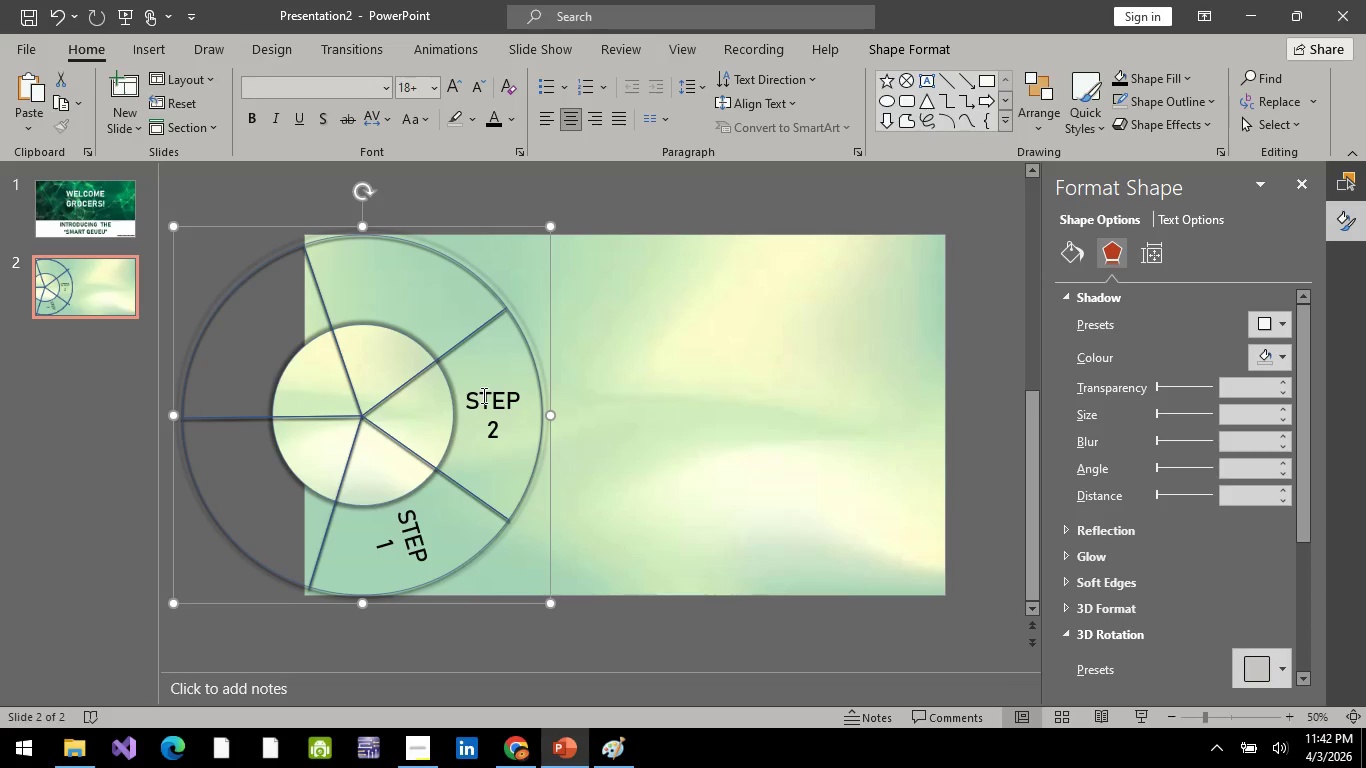 
hold_key(key=ControlLeft, duration=0.62)
 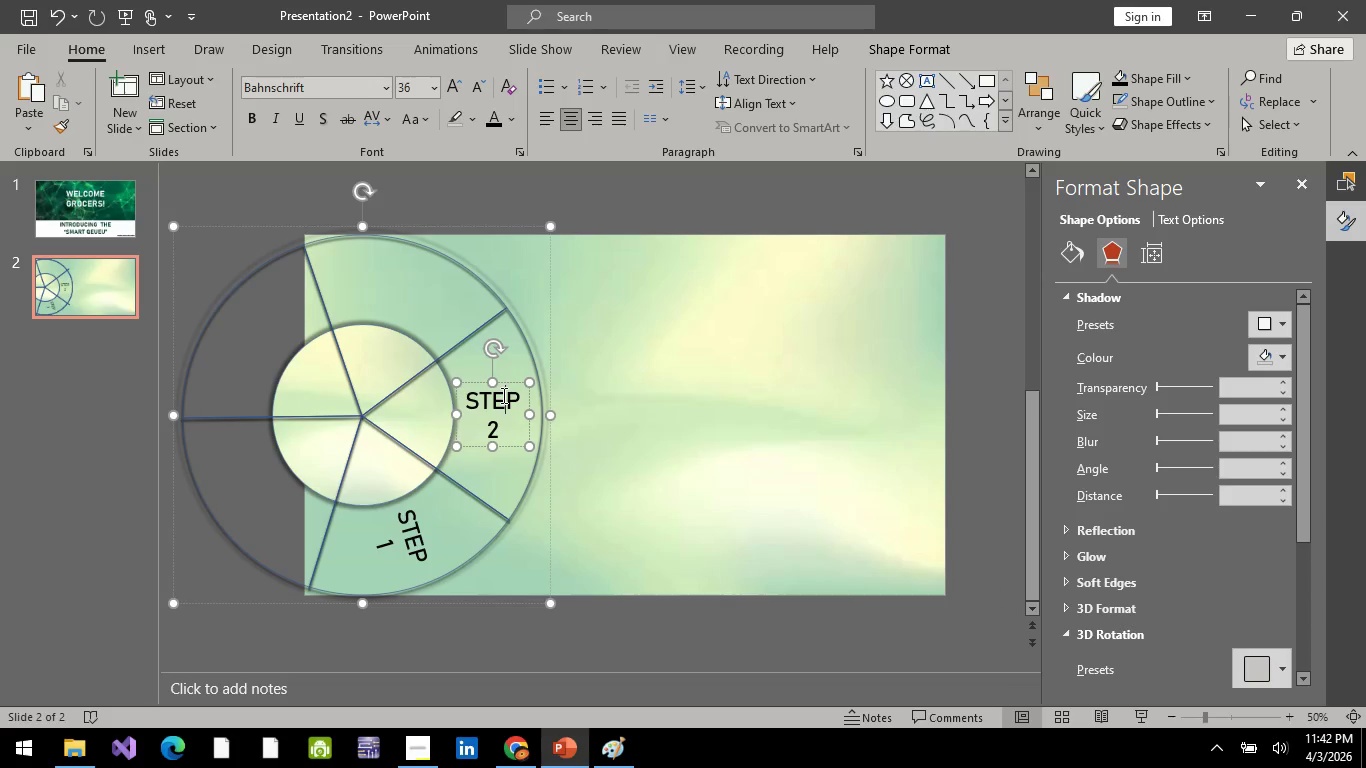 
left_click([502, 395])
 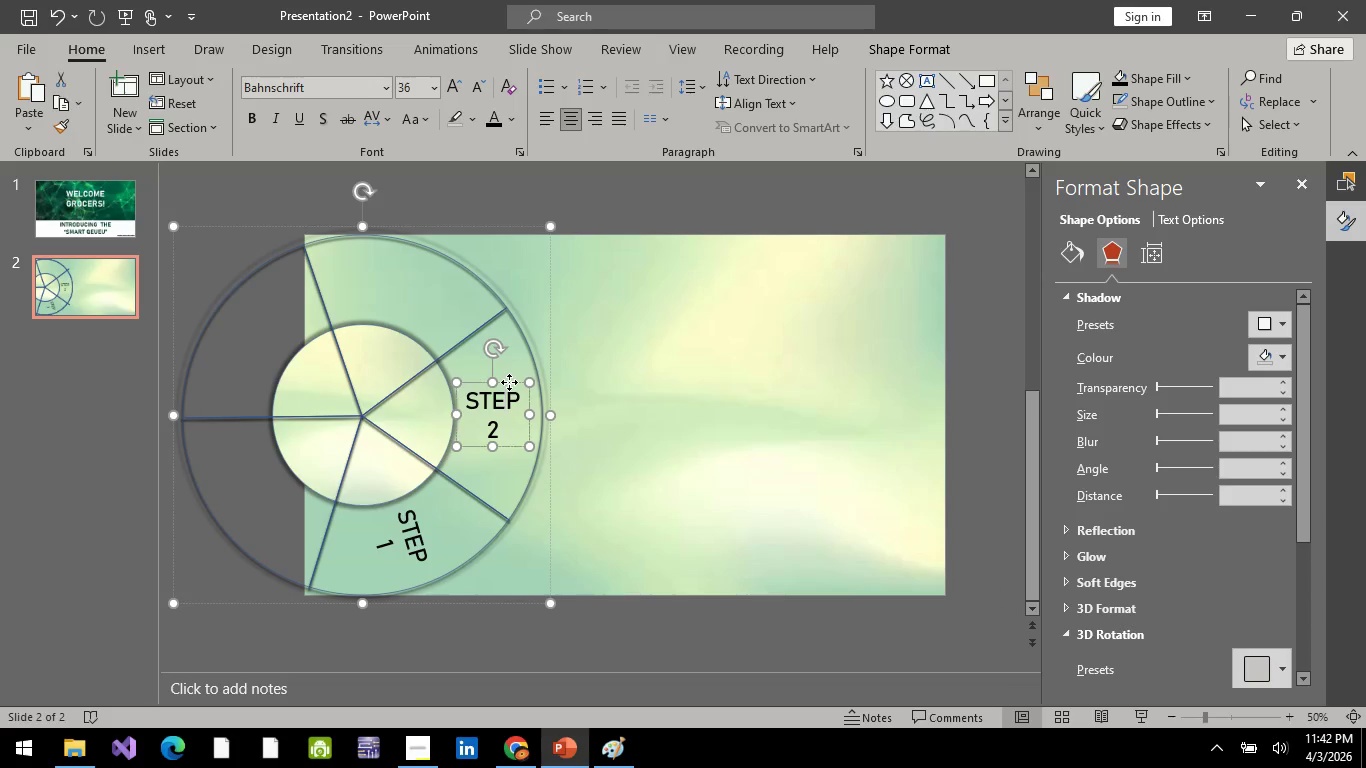 
left_click([509, 382])
 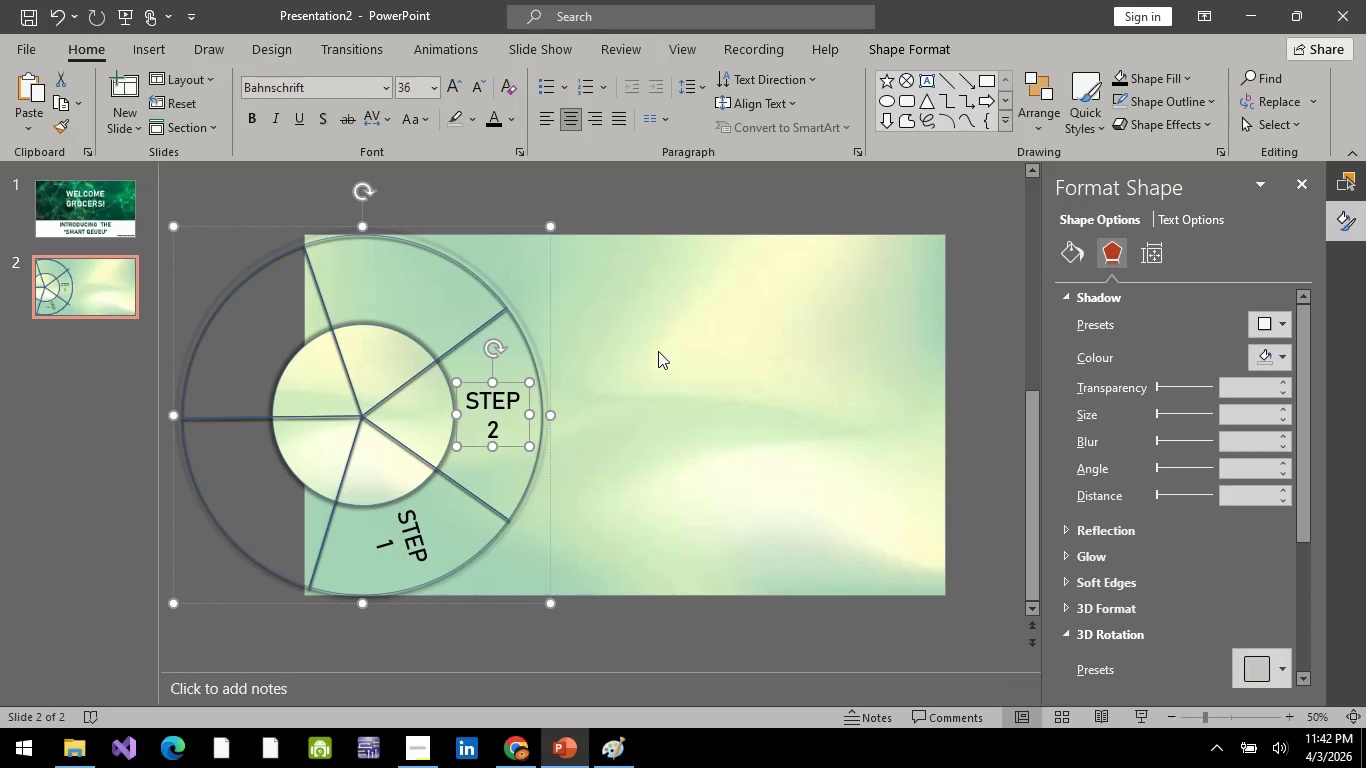 
key(Control+C)
 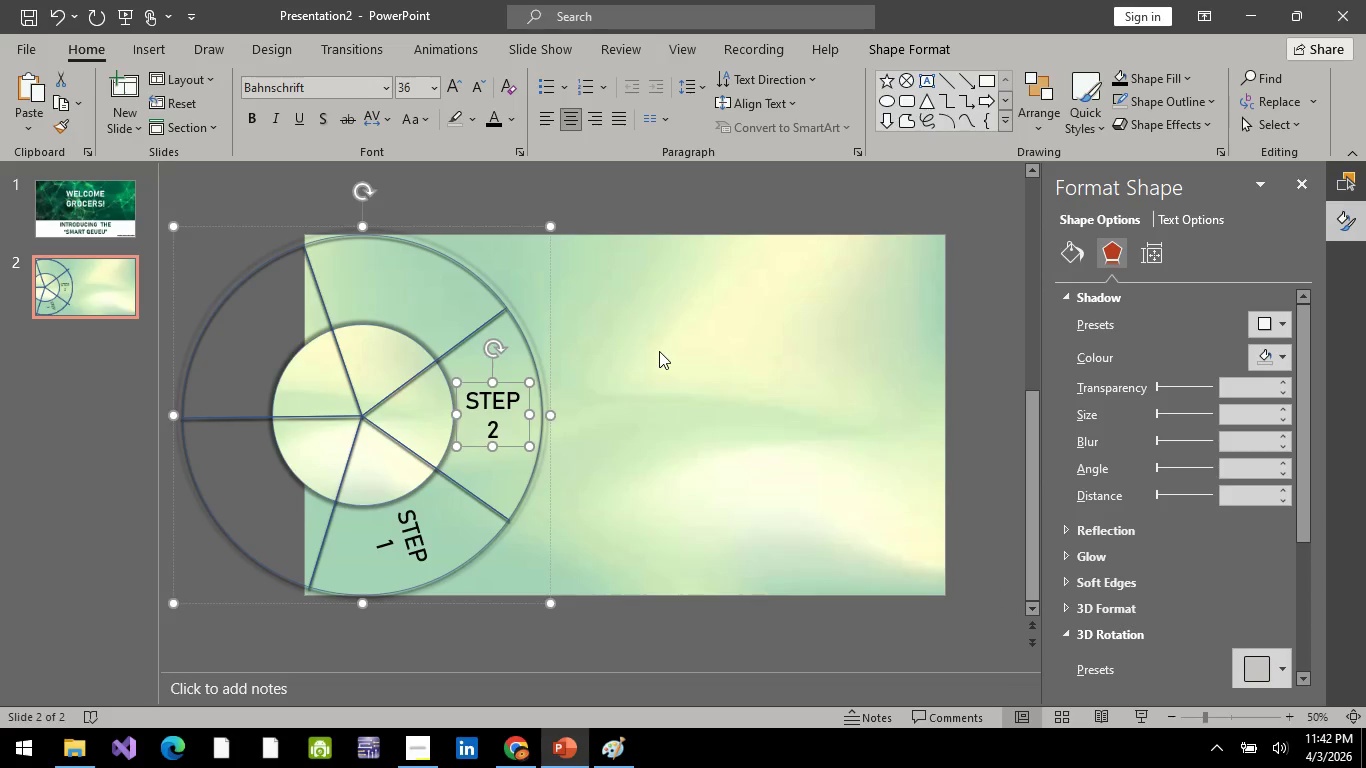 
key(Control+V)
 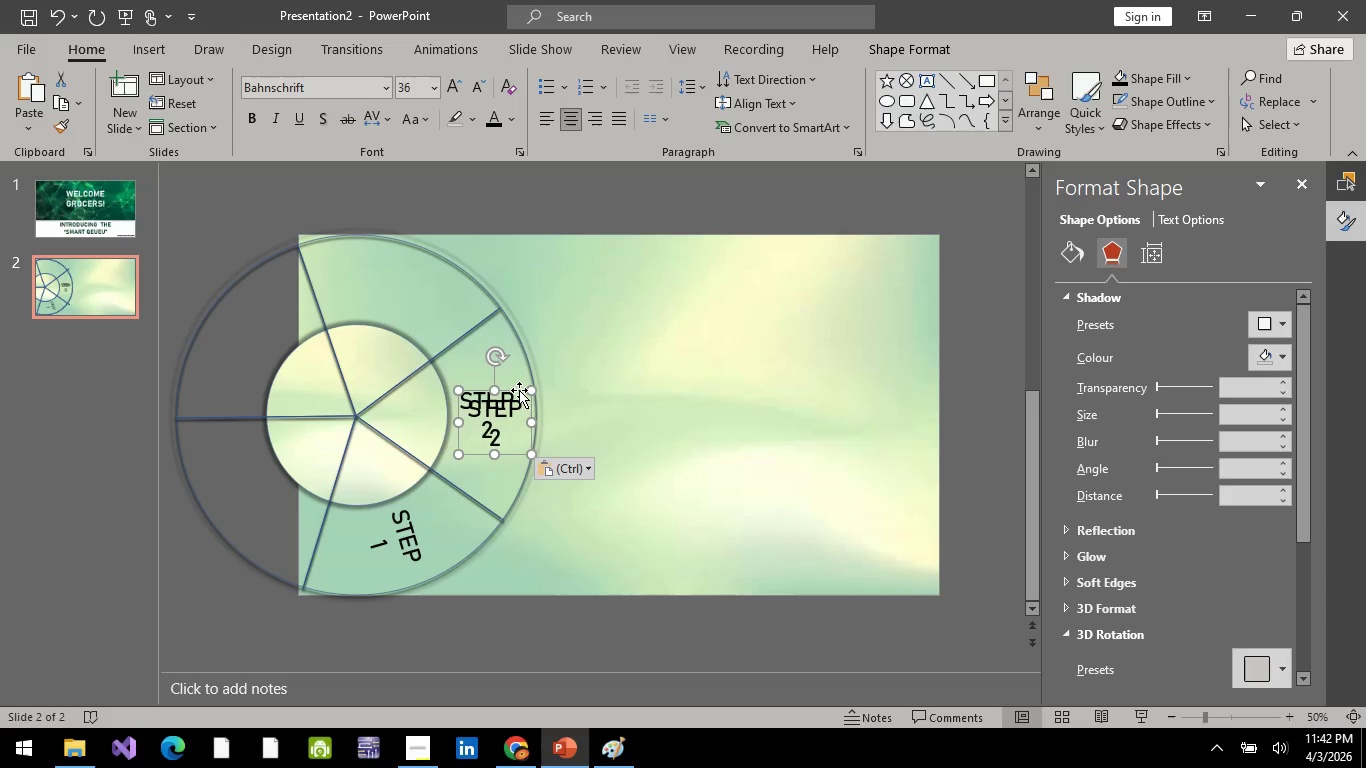 
left_click_drag(start_coordinate=[519, 390], to_coordinate=[711, 384])
 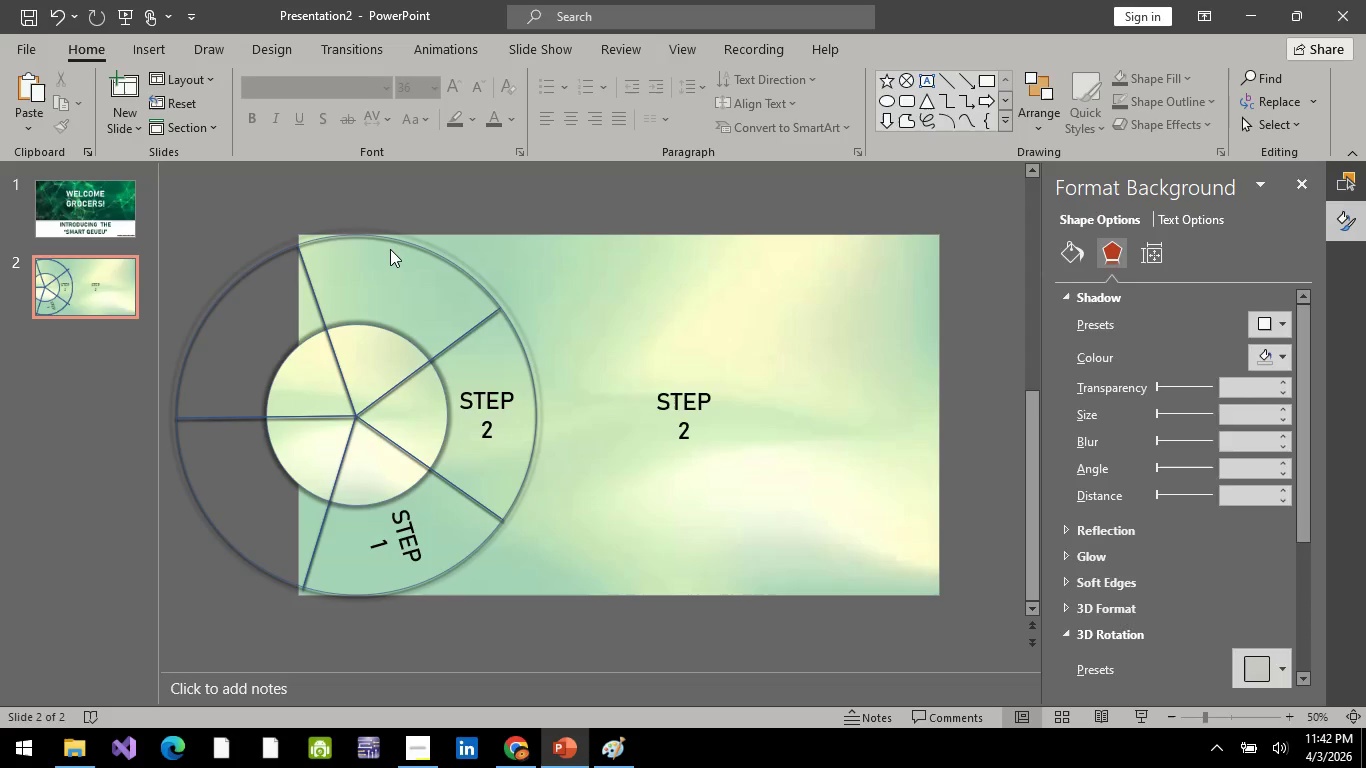 
double_click([391, 248])
 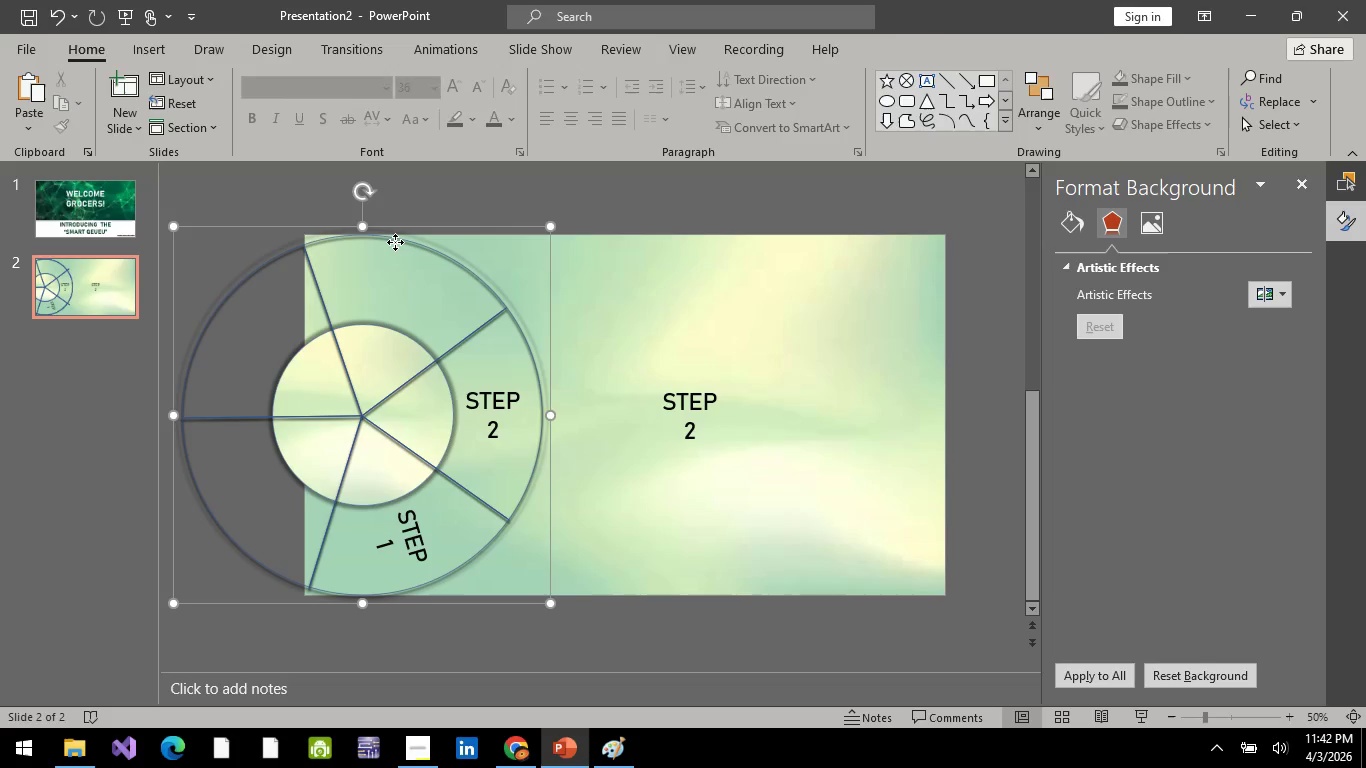 
triple_click([395, 242])
 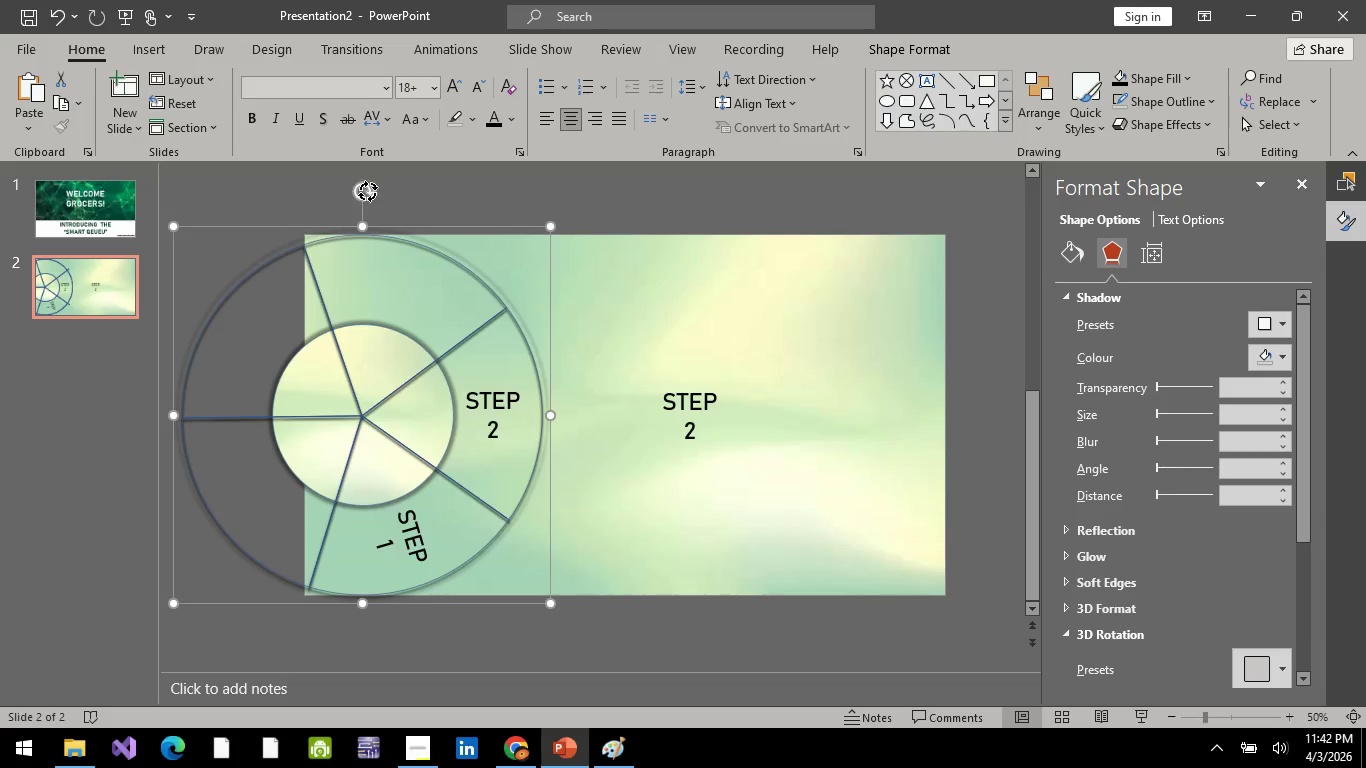 
left_click_drag(start_coordinate=[367, 191], to_coordinate=[538, 364])
 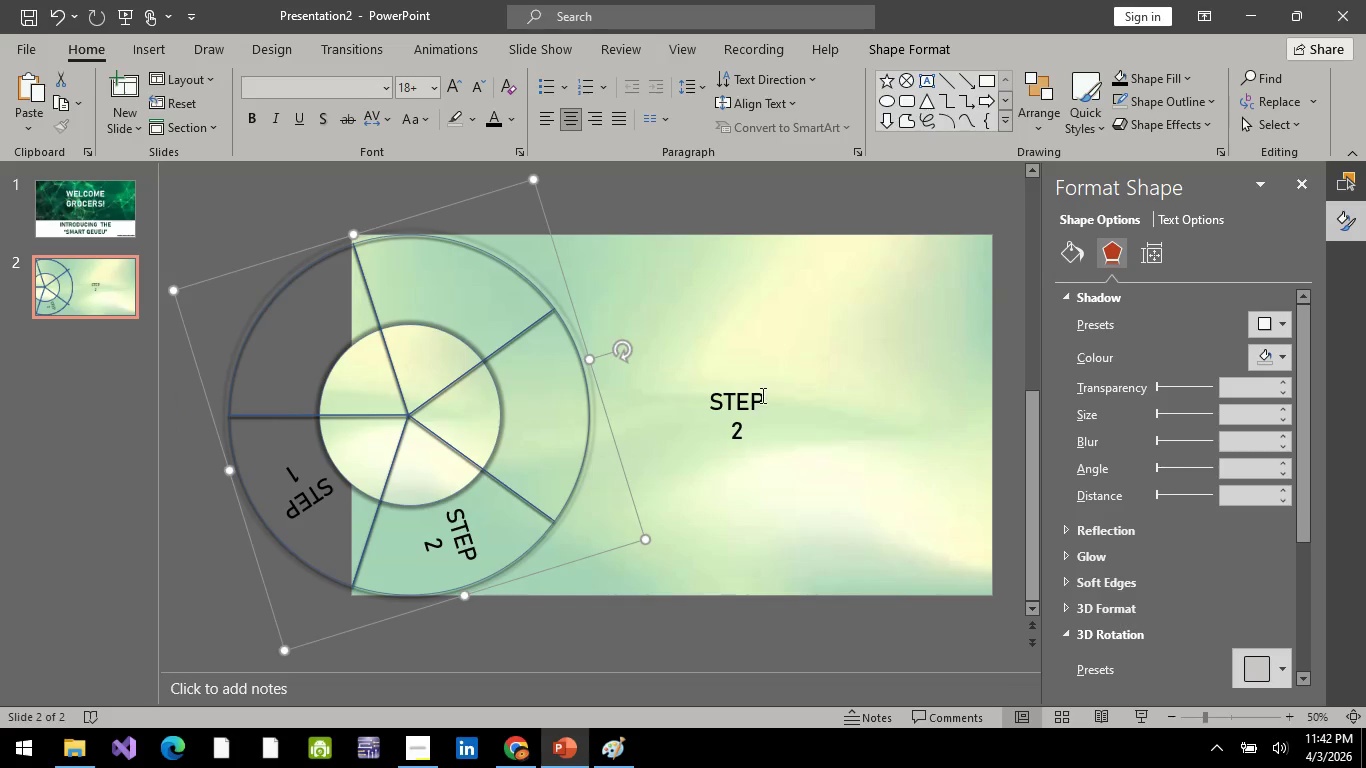 
left_click([754, 398])
 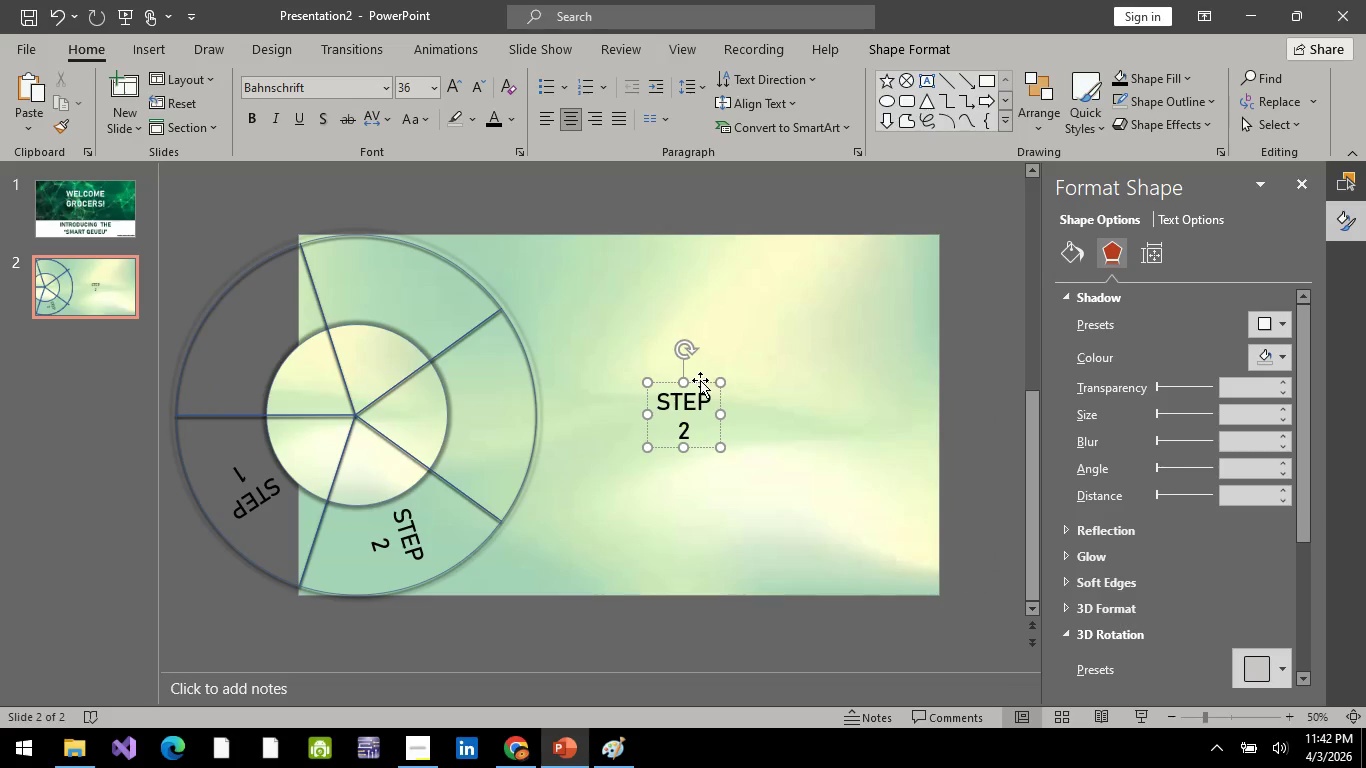 
left_click([700, 380])
 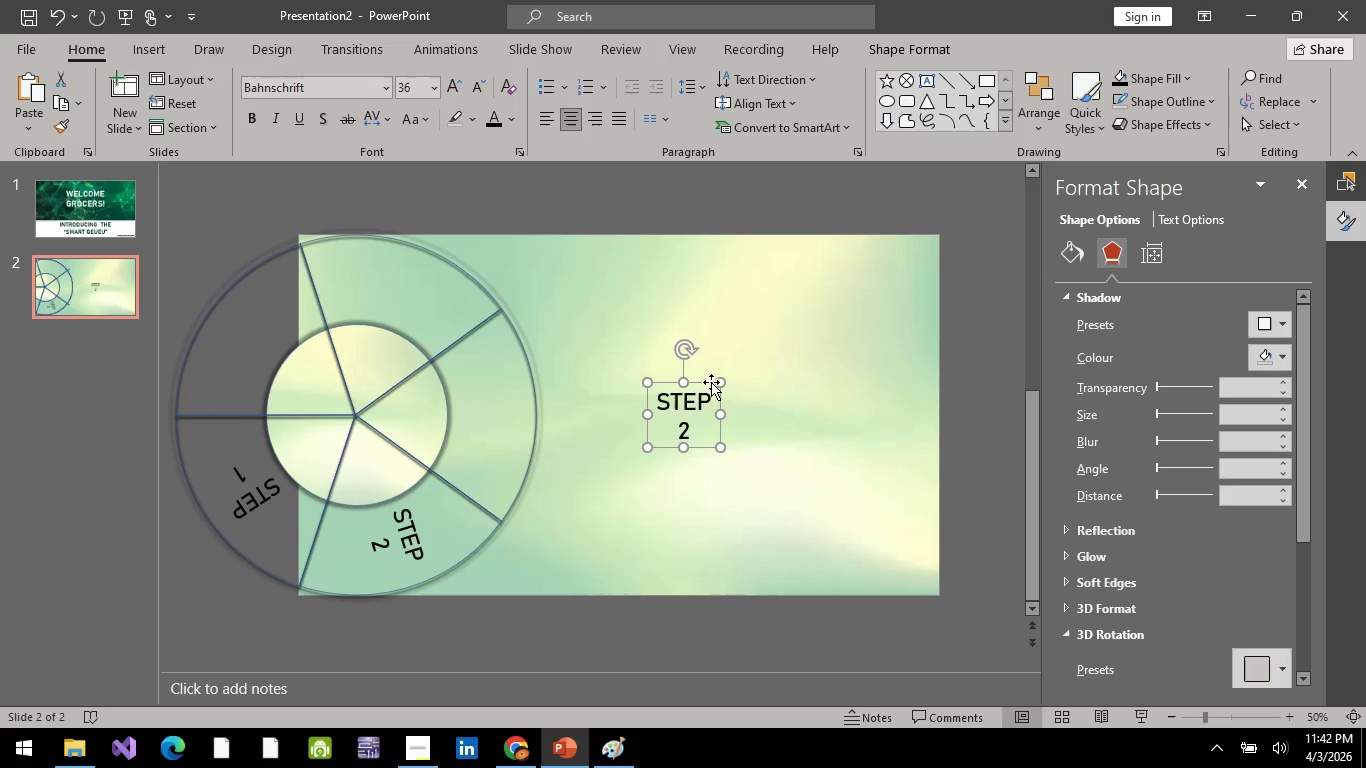 
left_click_drag(start_coordinate=[711, 382], to_coordinate=[523, 385])
 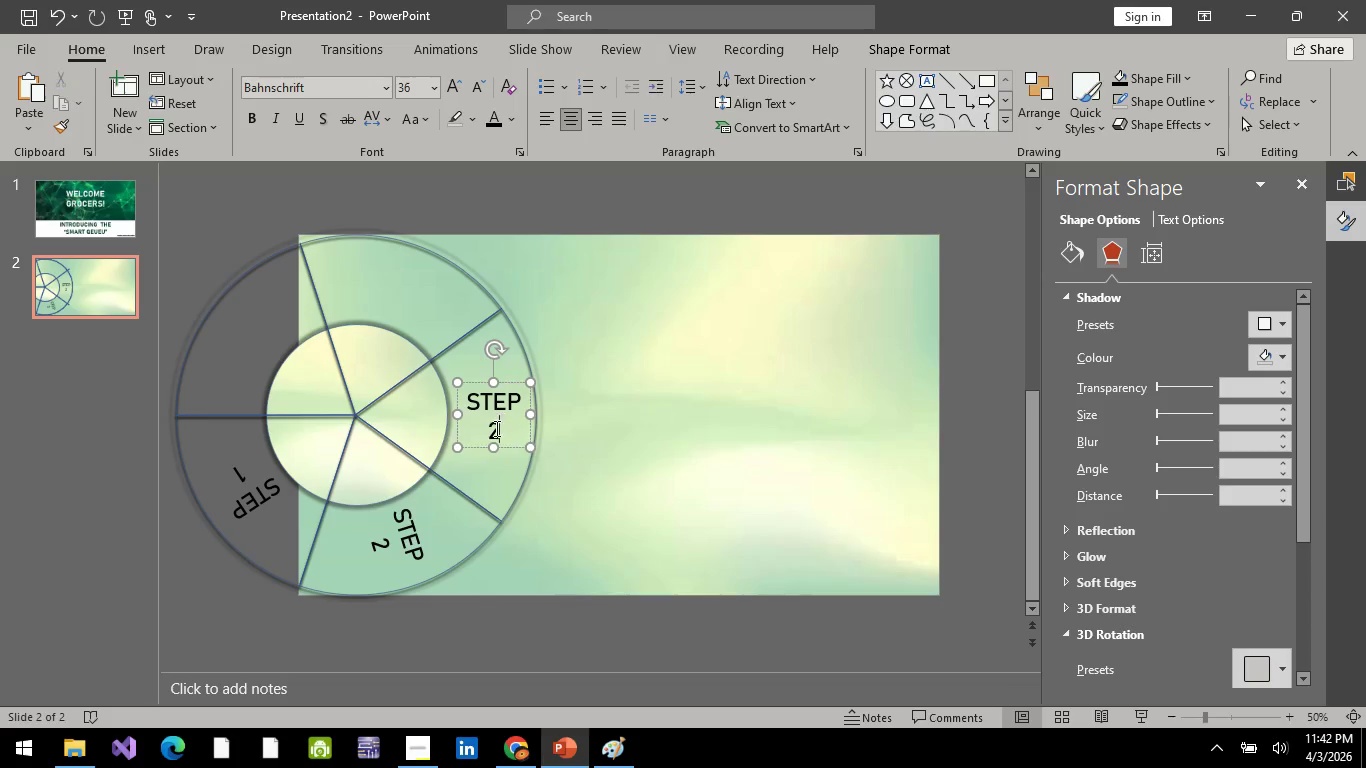 
left_click([495, 428])
 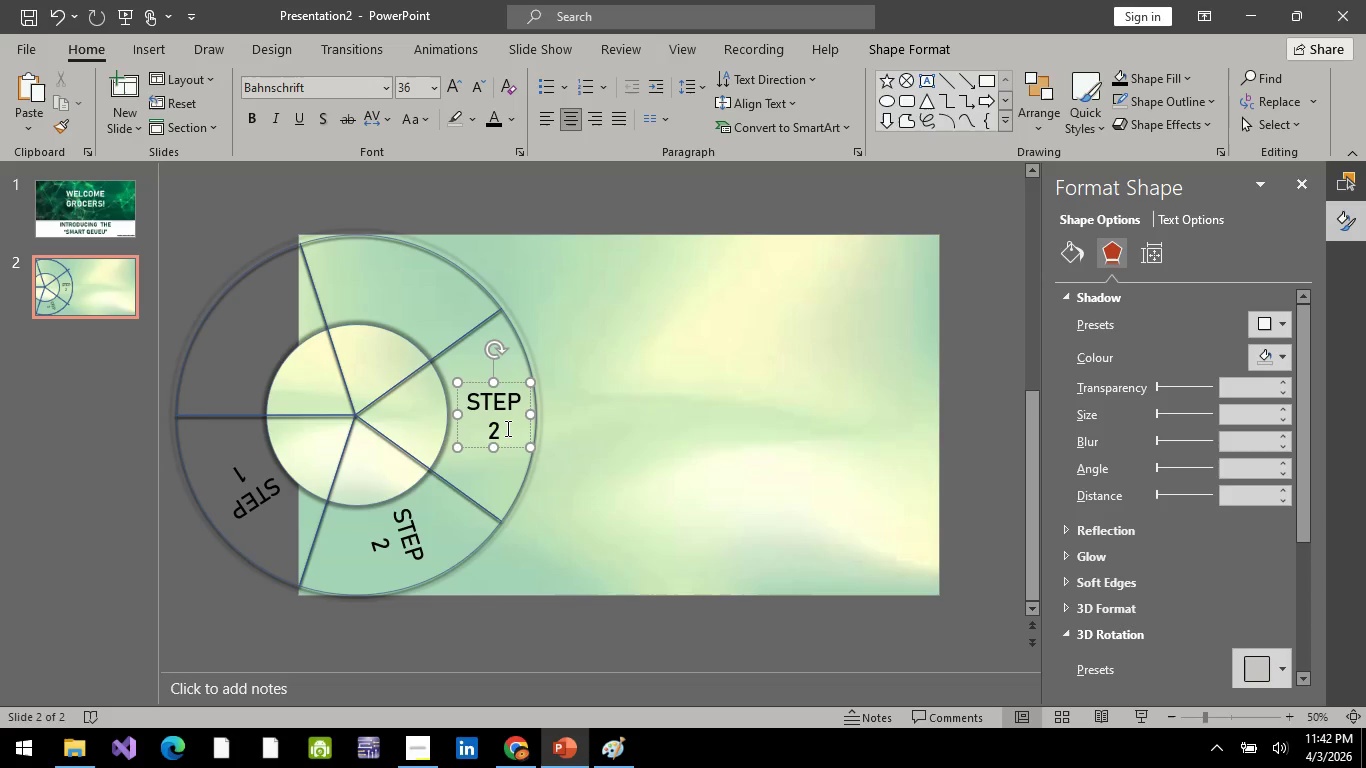 
key(Backspace)
 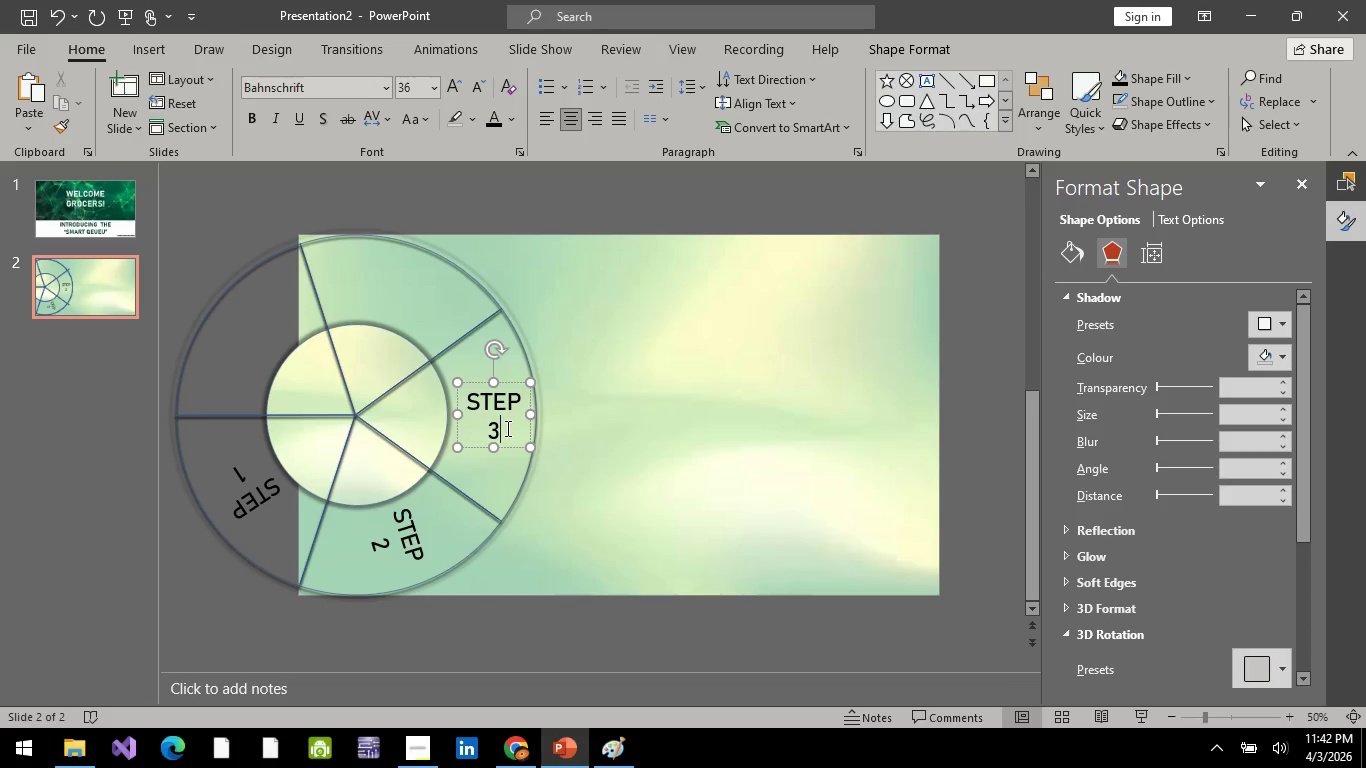 
key(3)
 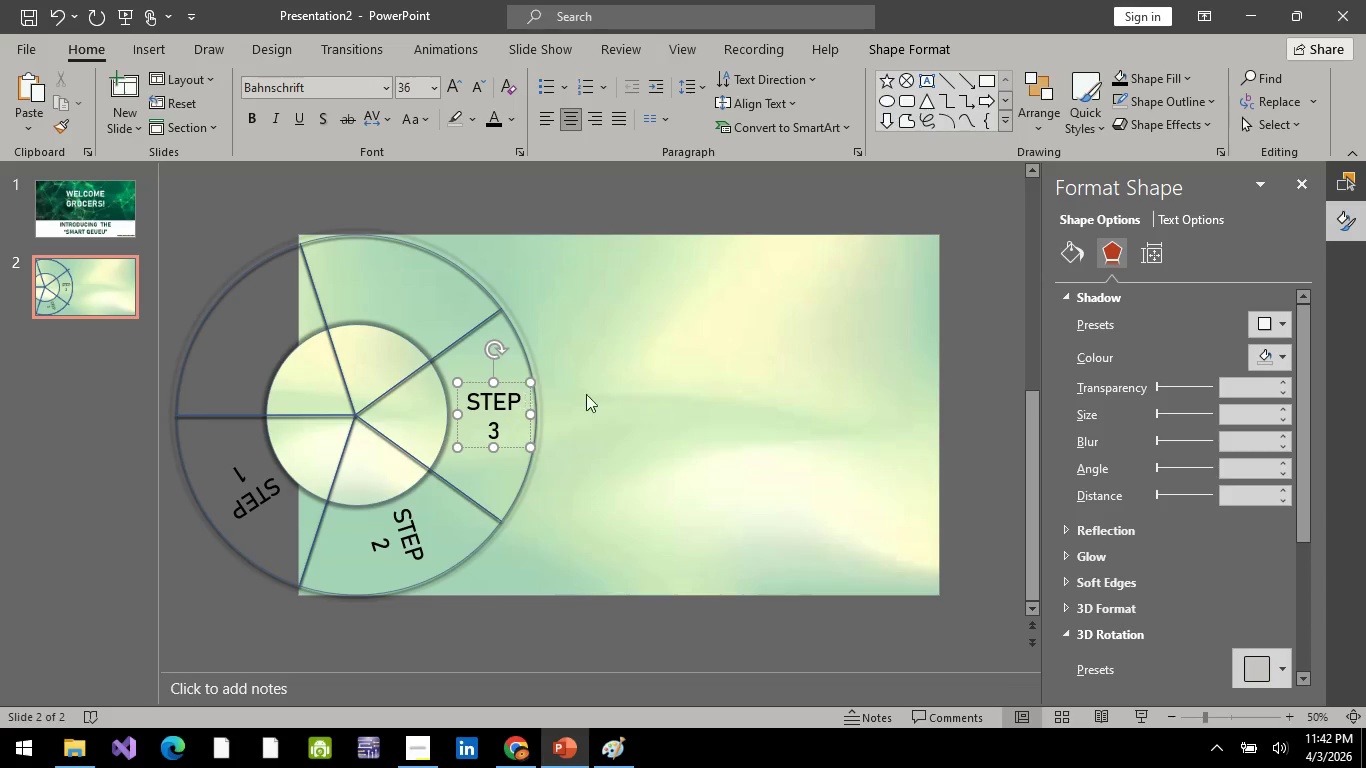 
left_click([694, 393])
 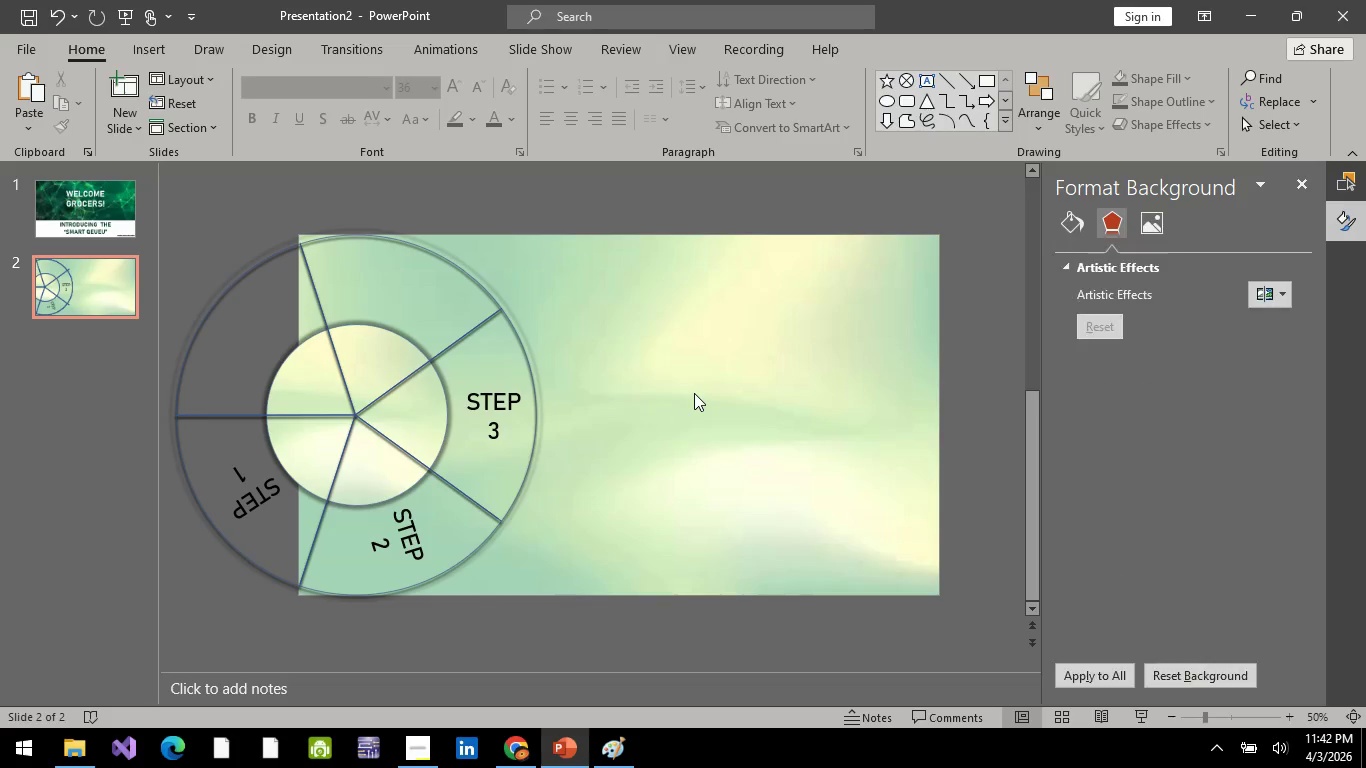 
key(Alt+AltLeft)
 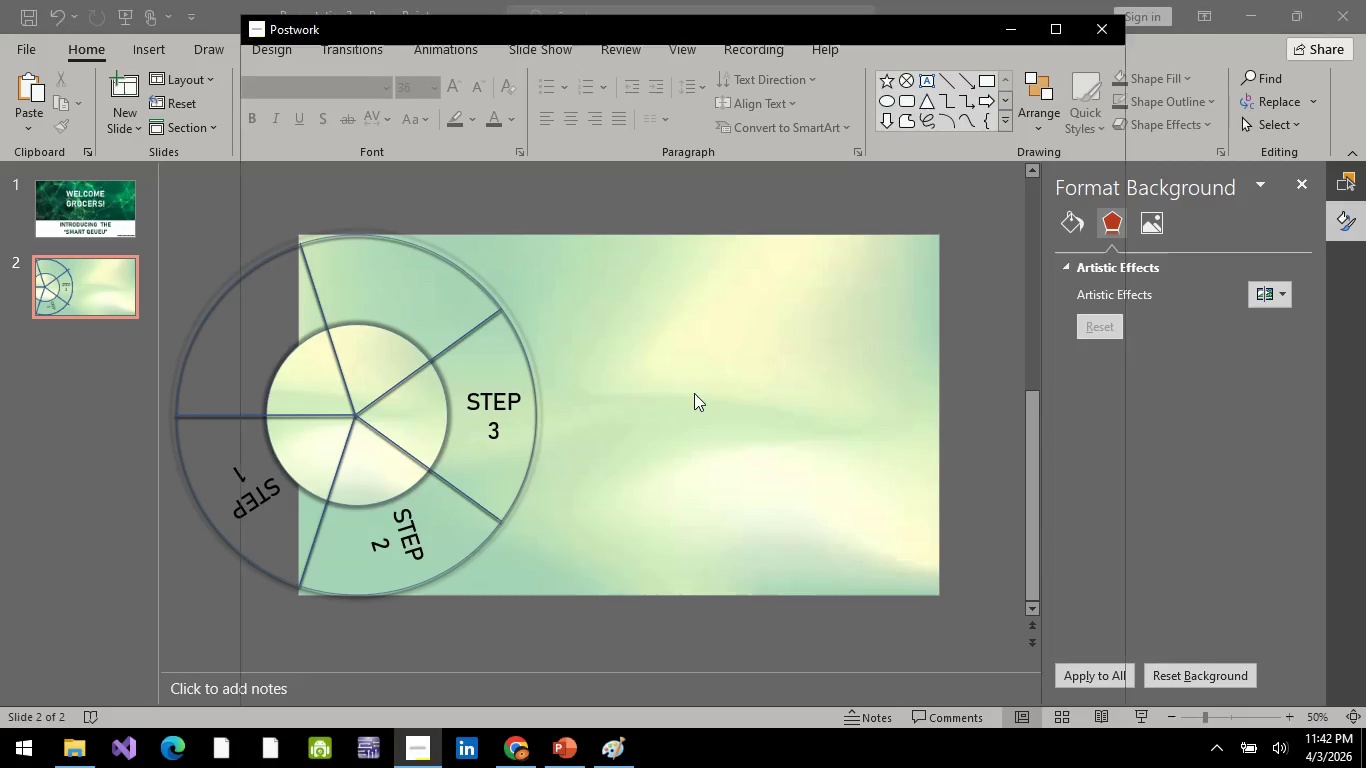 
key(Alt+Tab)